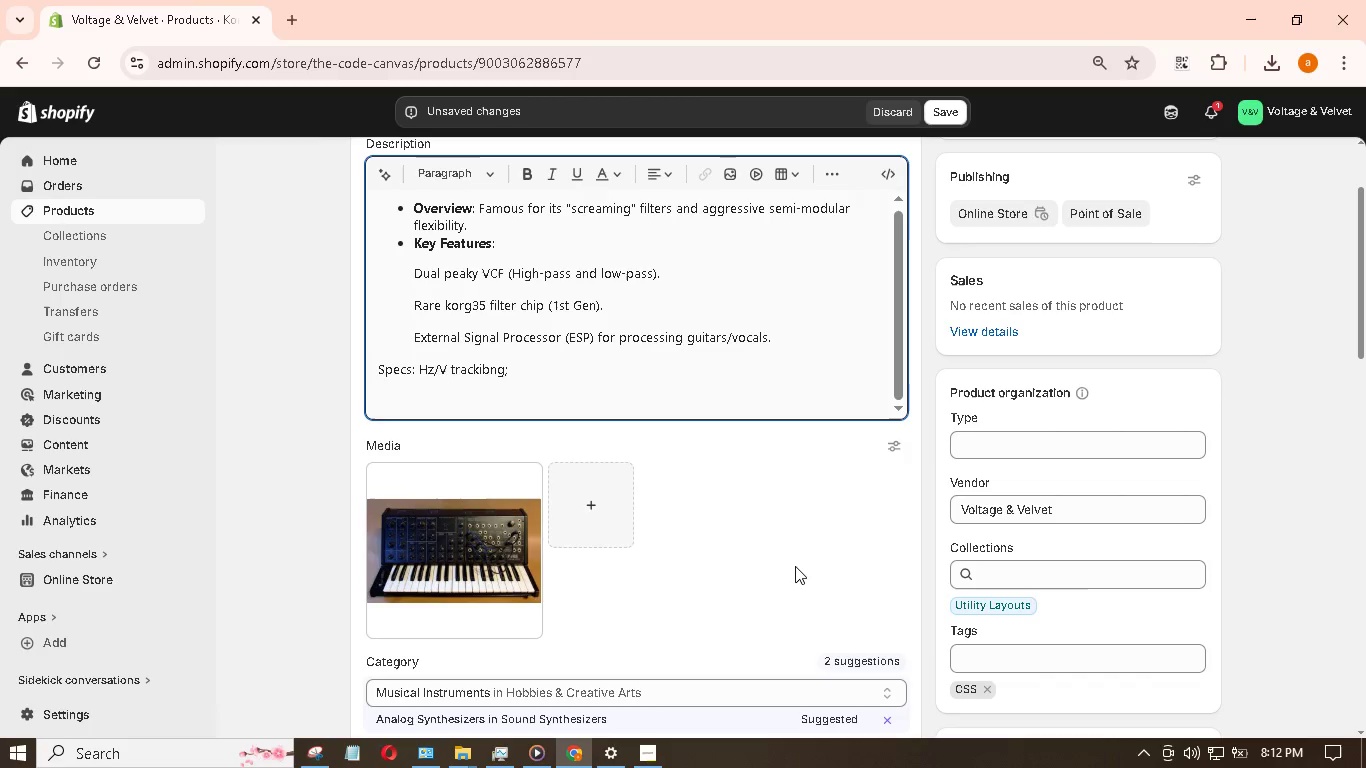 
key(ArrowLeft)
 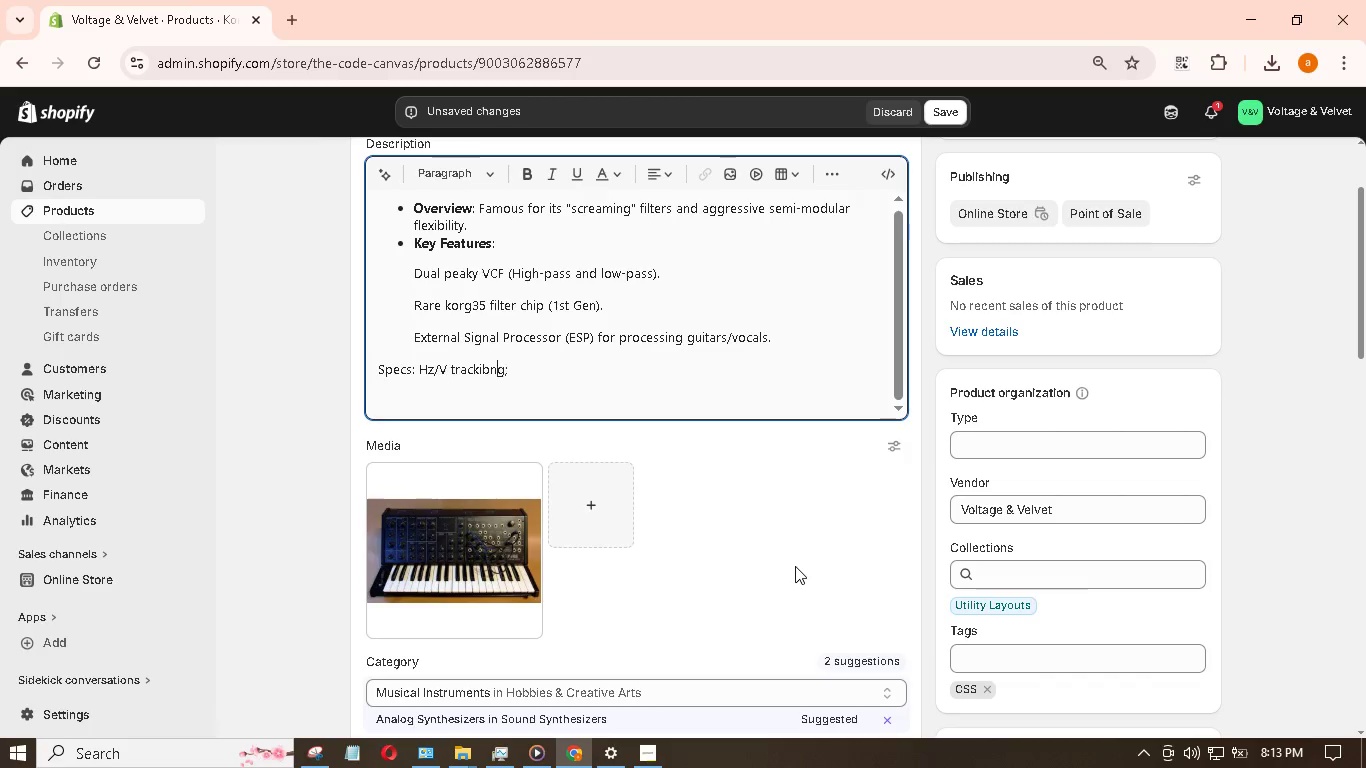 
key(ArrowLeft)
 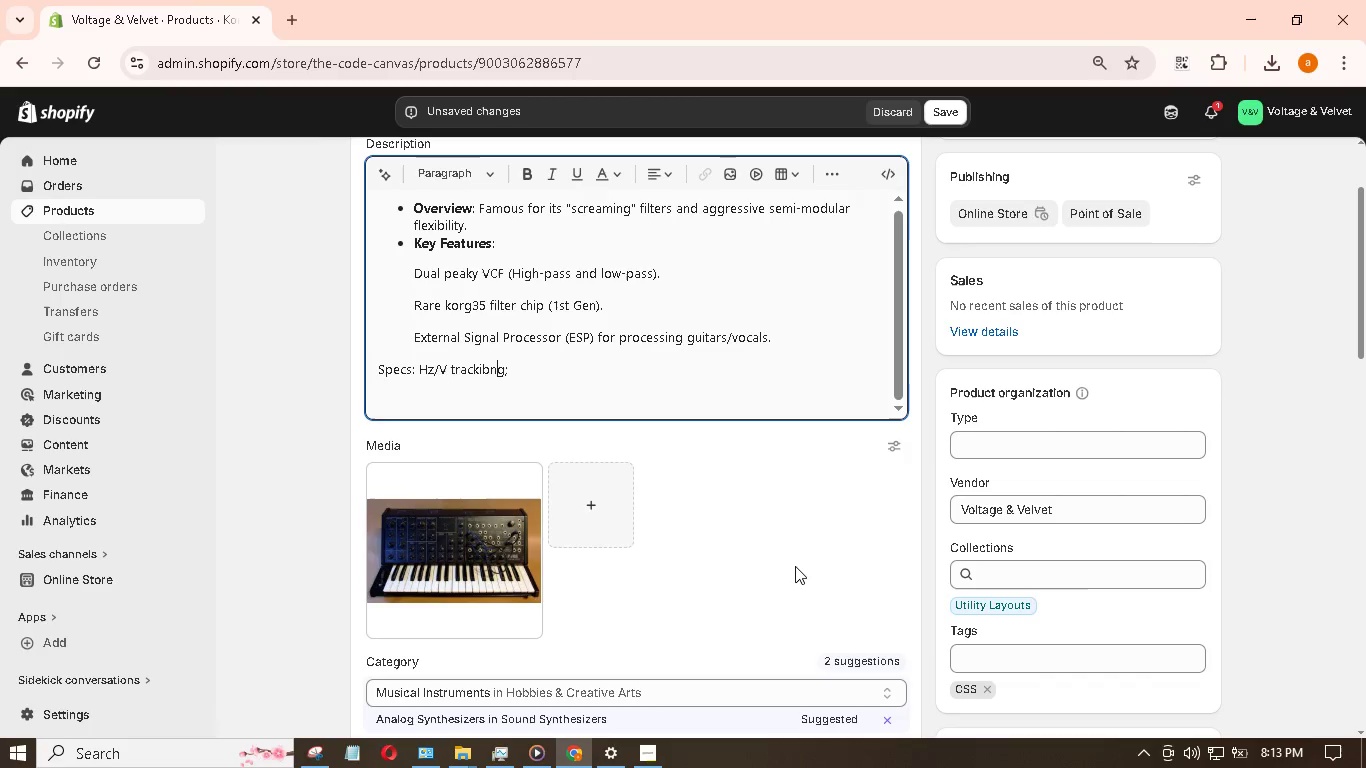 
key(ArrowLeft)
 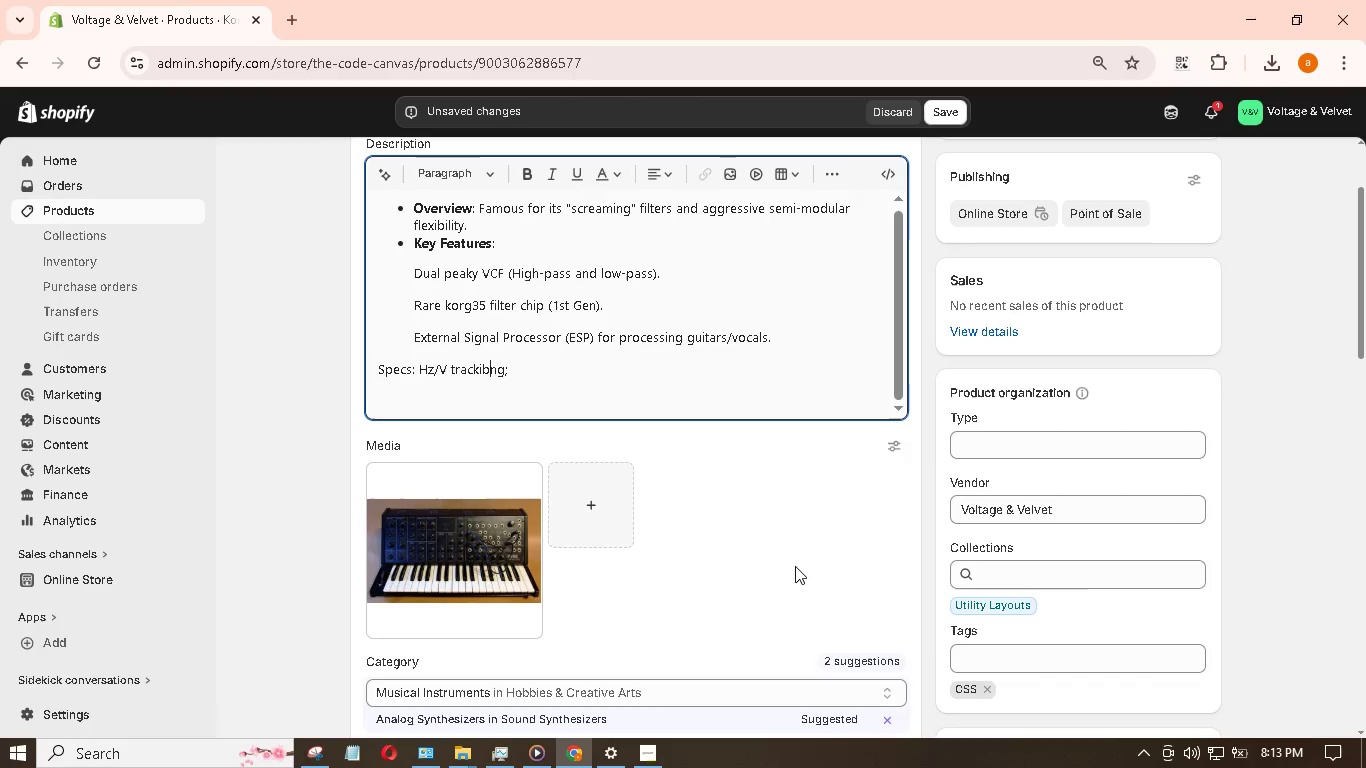 
key(ArrowLeft)
 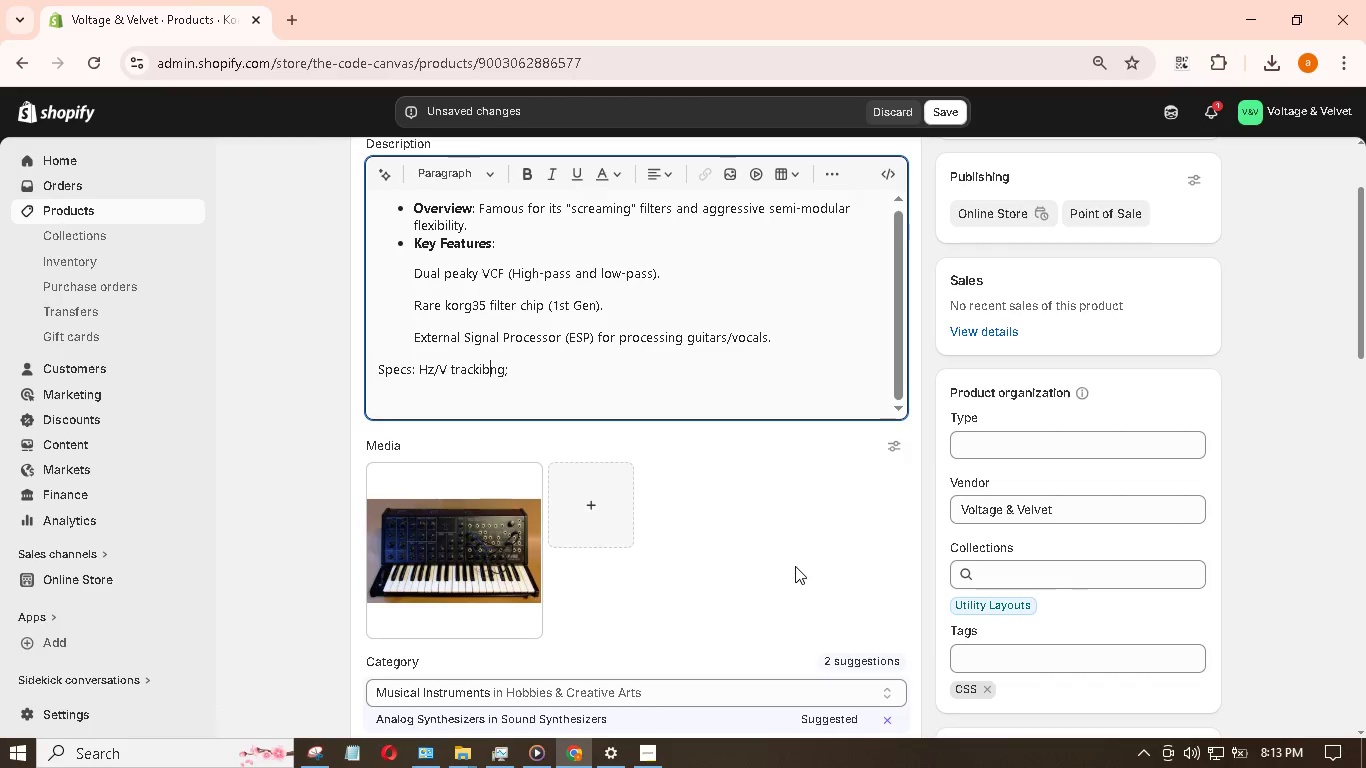 
key(ArrowRight)
 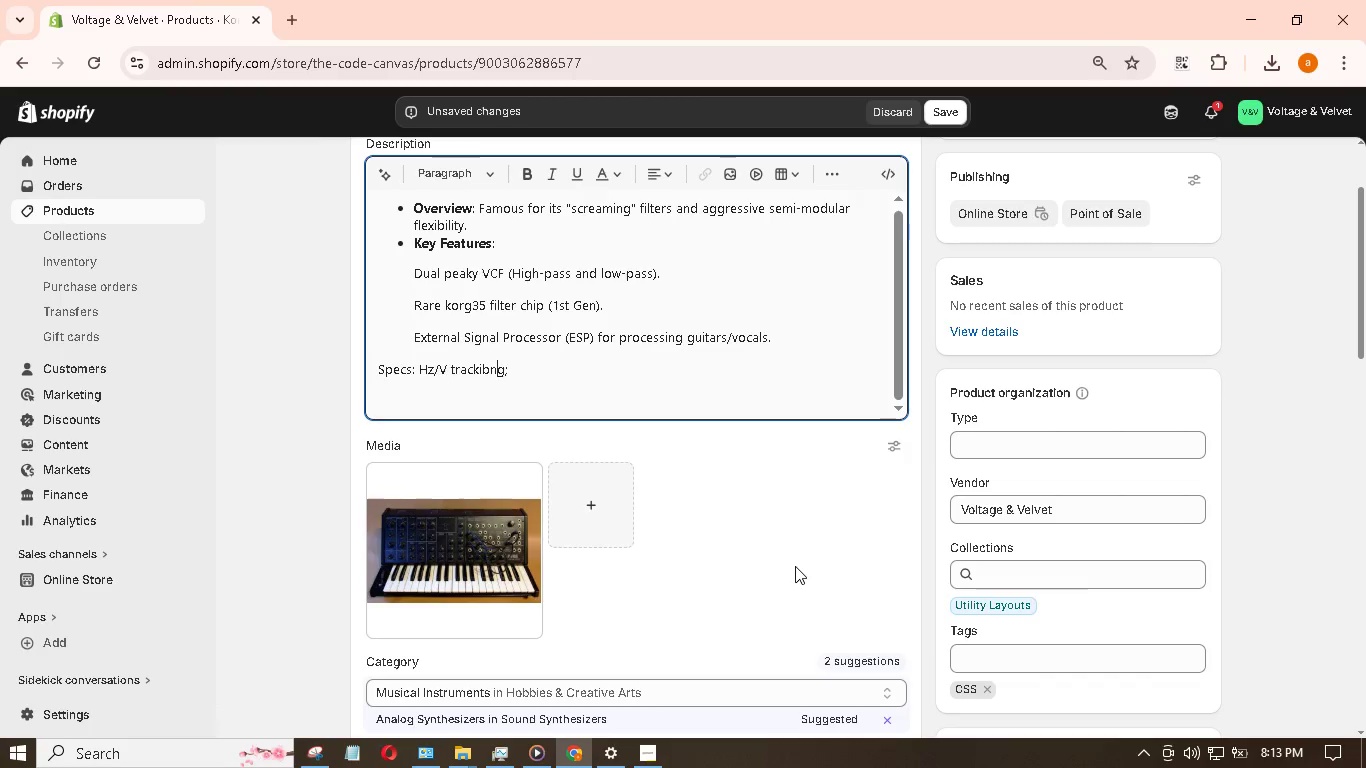 
key(ArrowRight)
 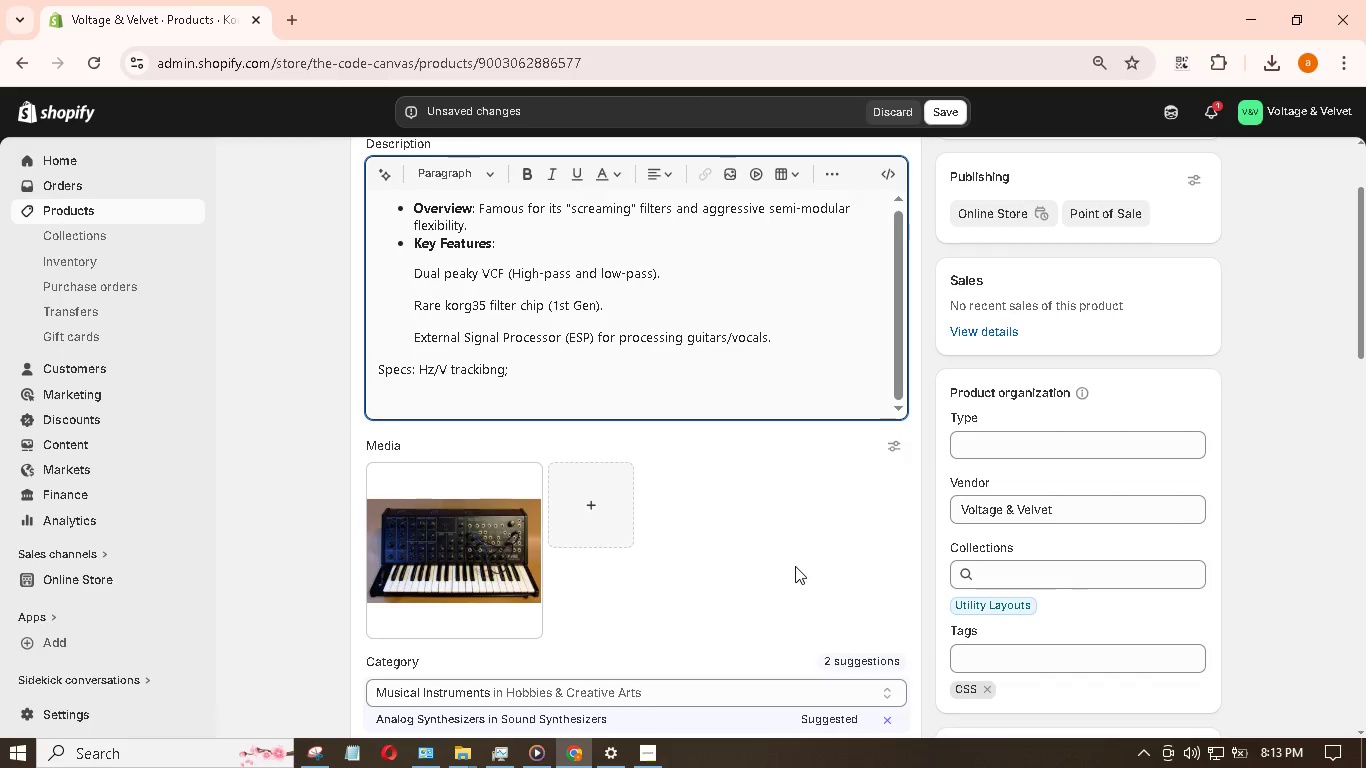 
key(ArrowLeft)
 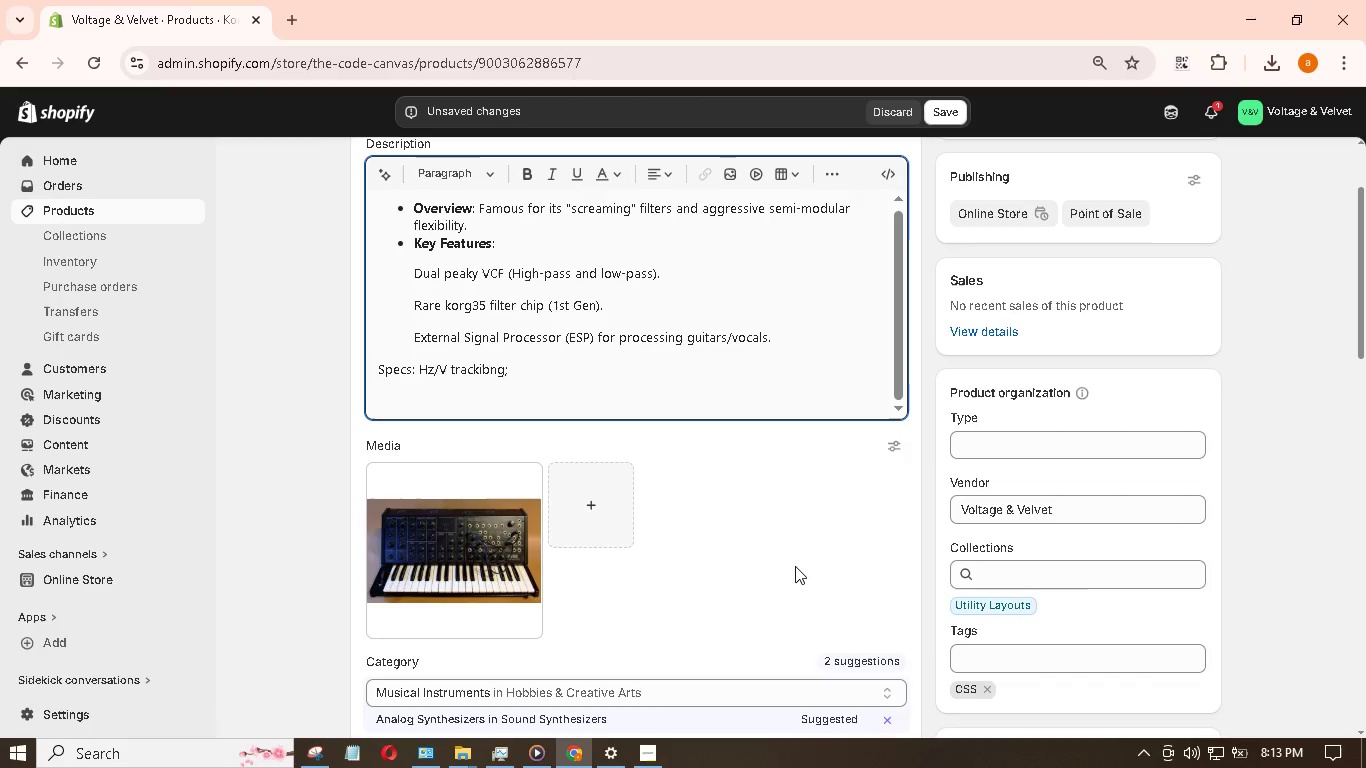 
key(Backspace)
 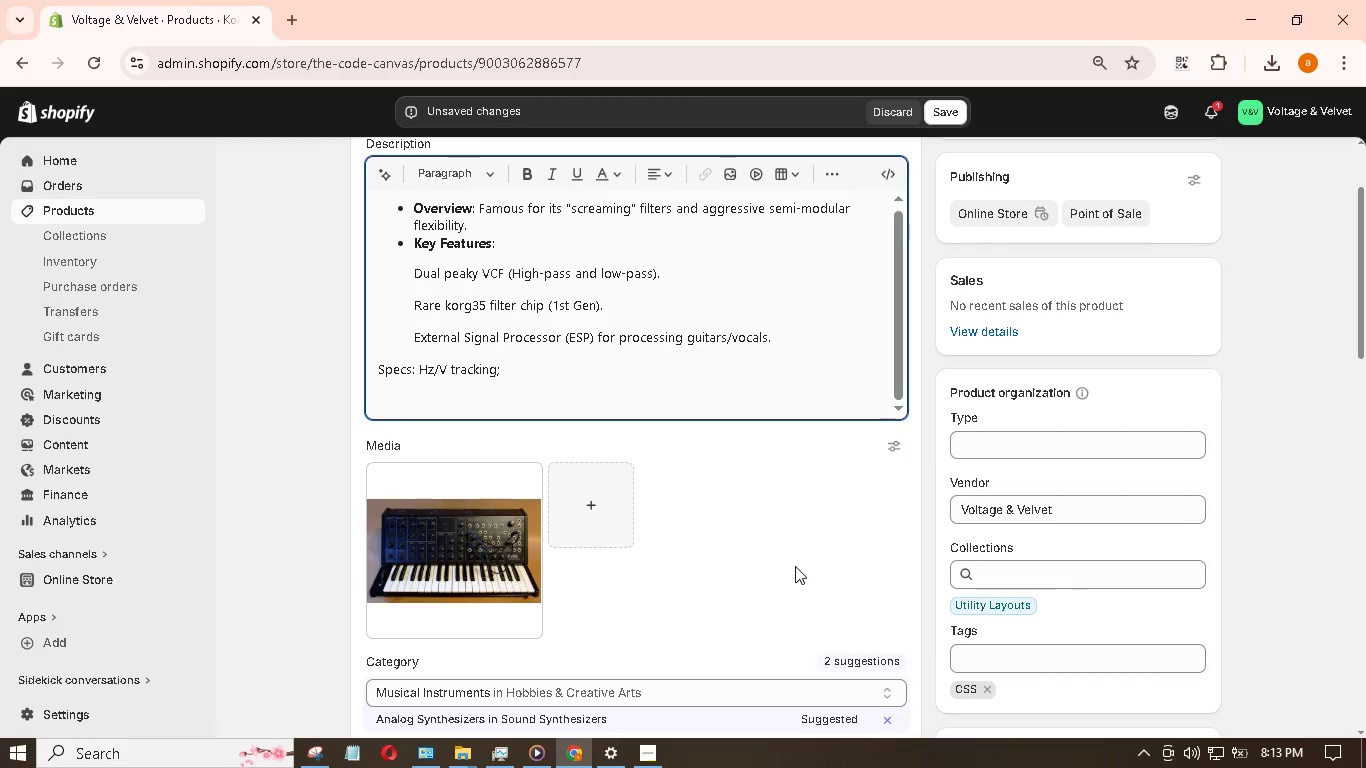 
key(C)
 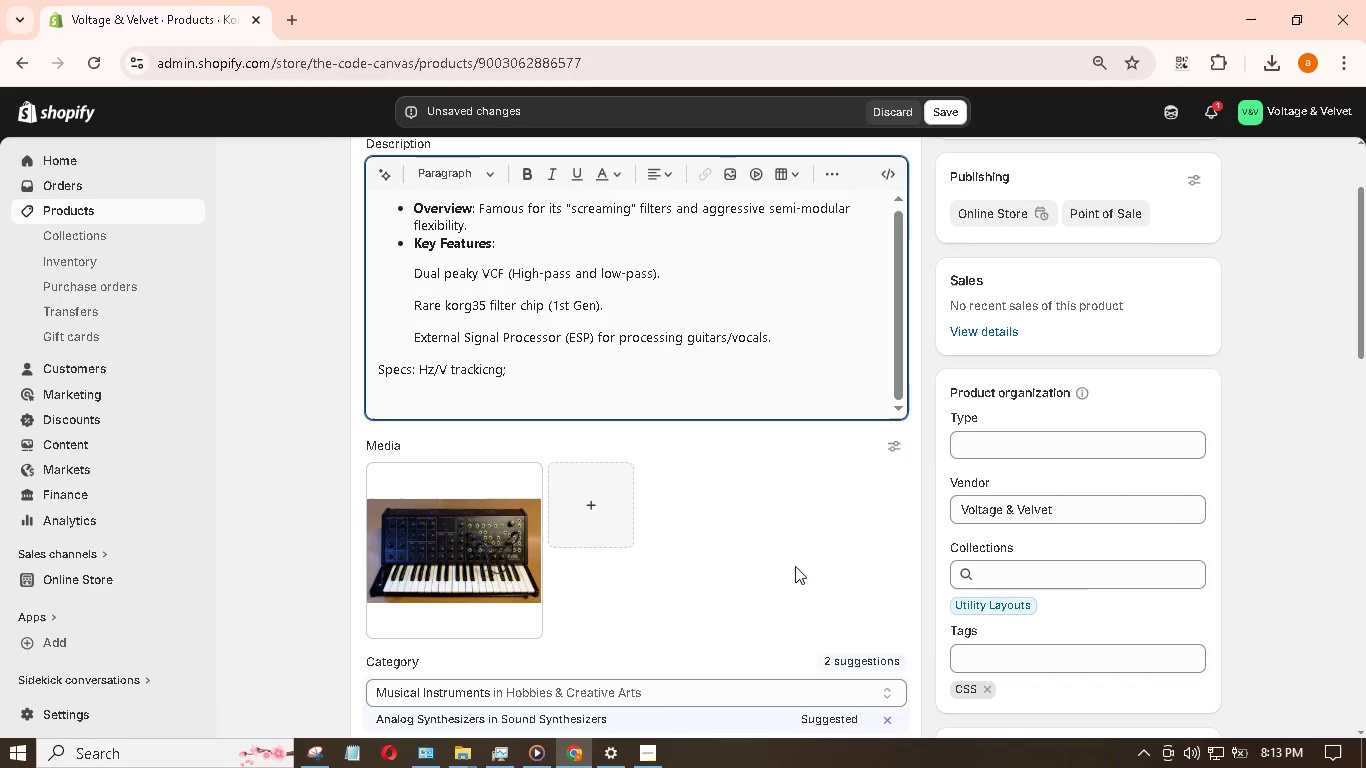 
key(ArrowRight)
 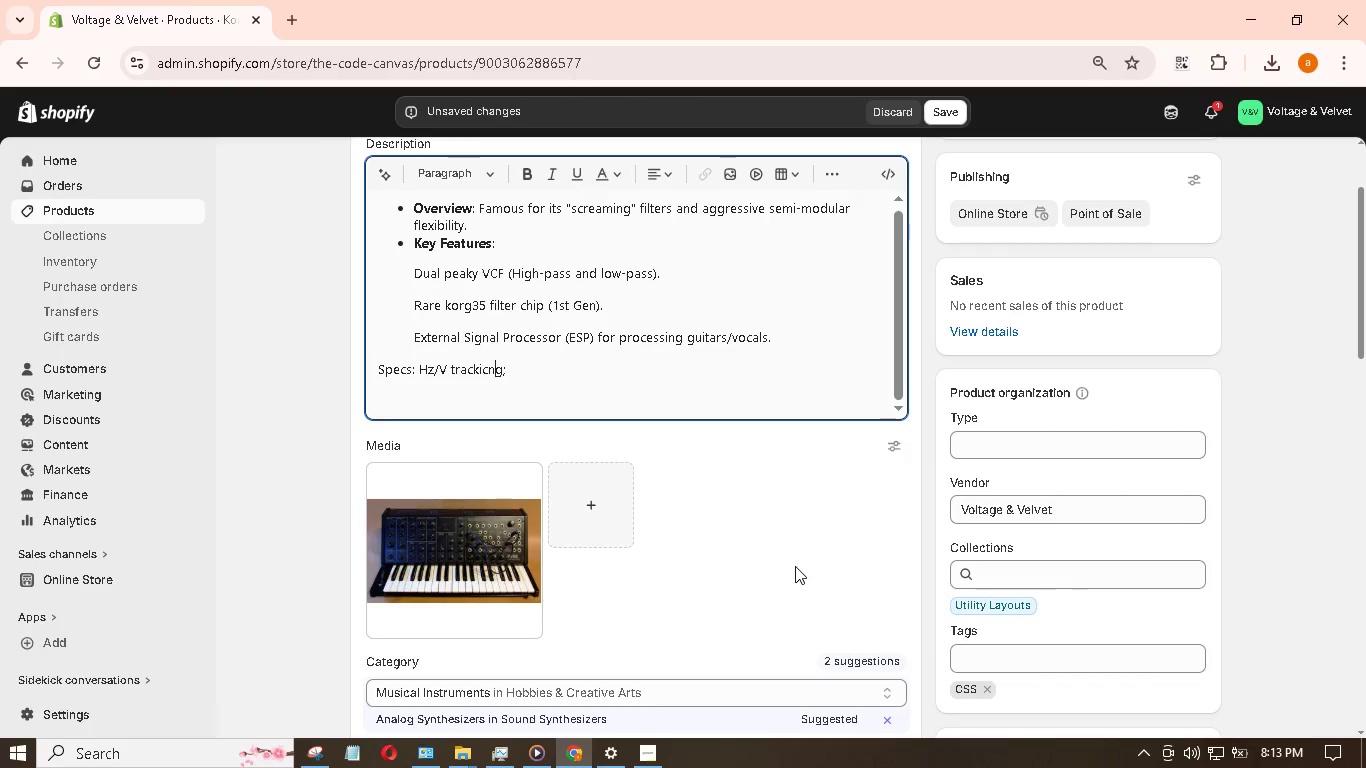 
key(ArrowRight)
 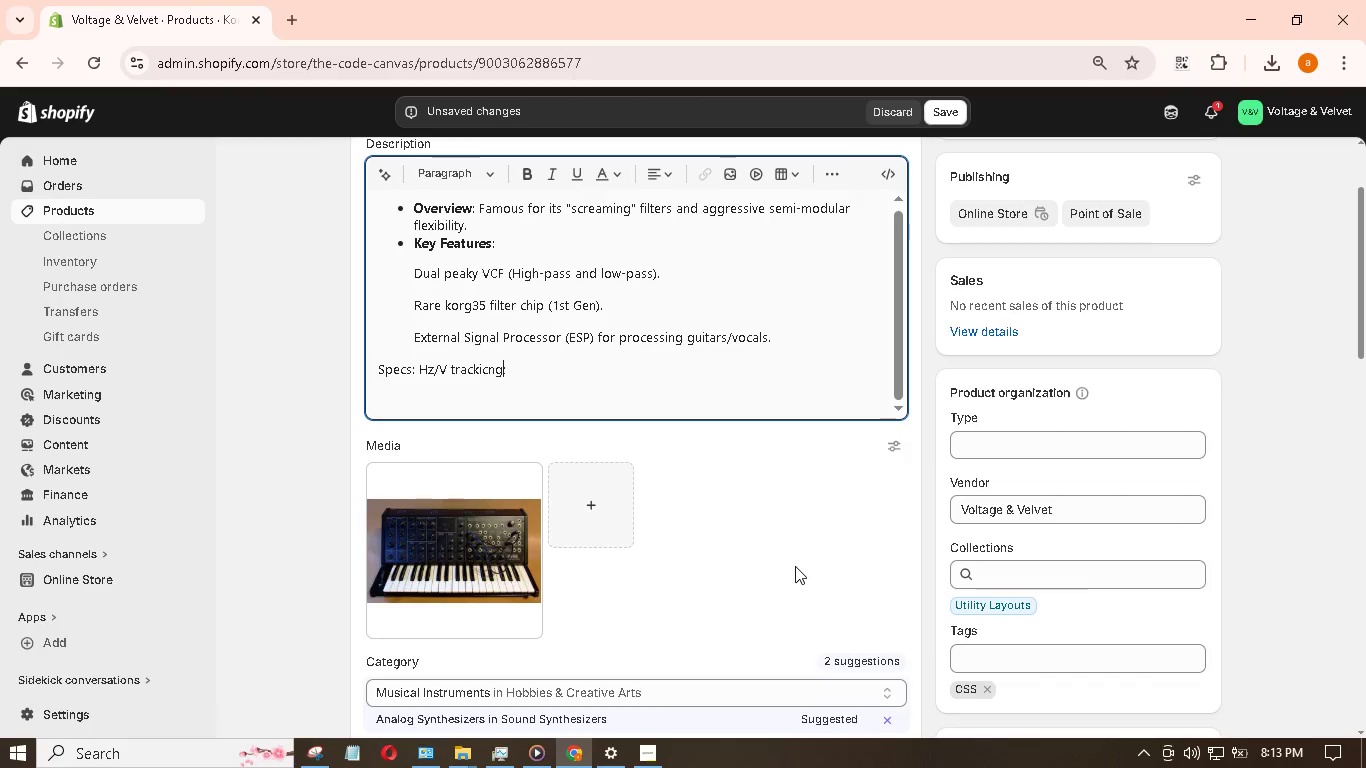 
key(ArrowRight)
 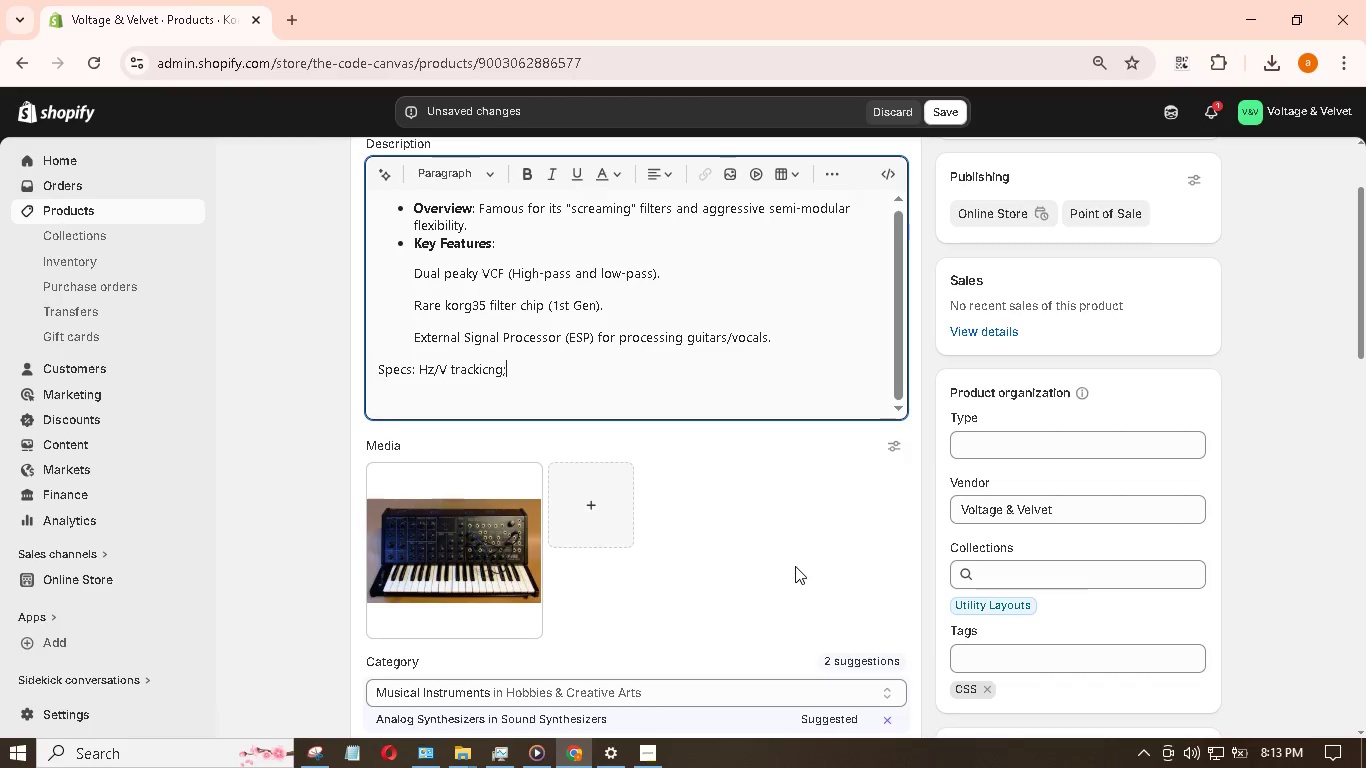 
key(ArrowRight)
 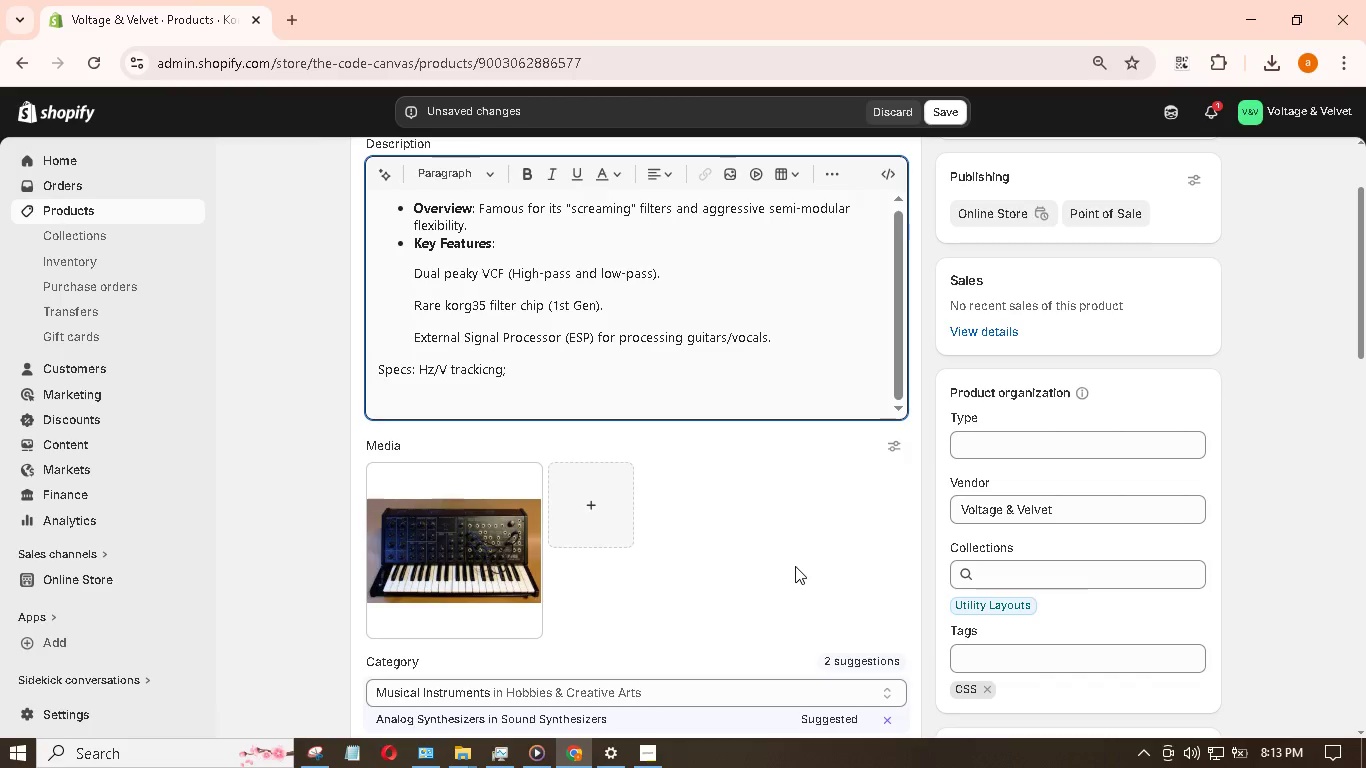 
key(ArrowLeft)
 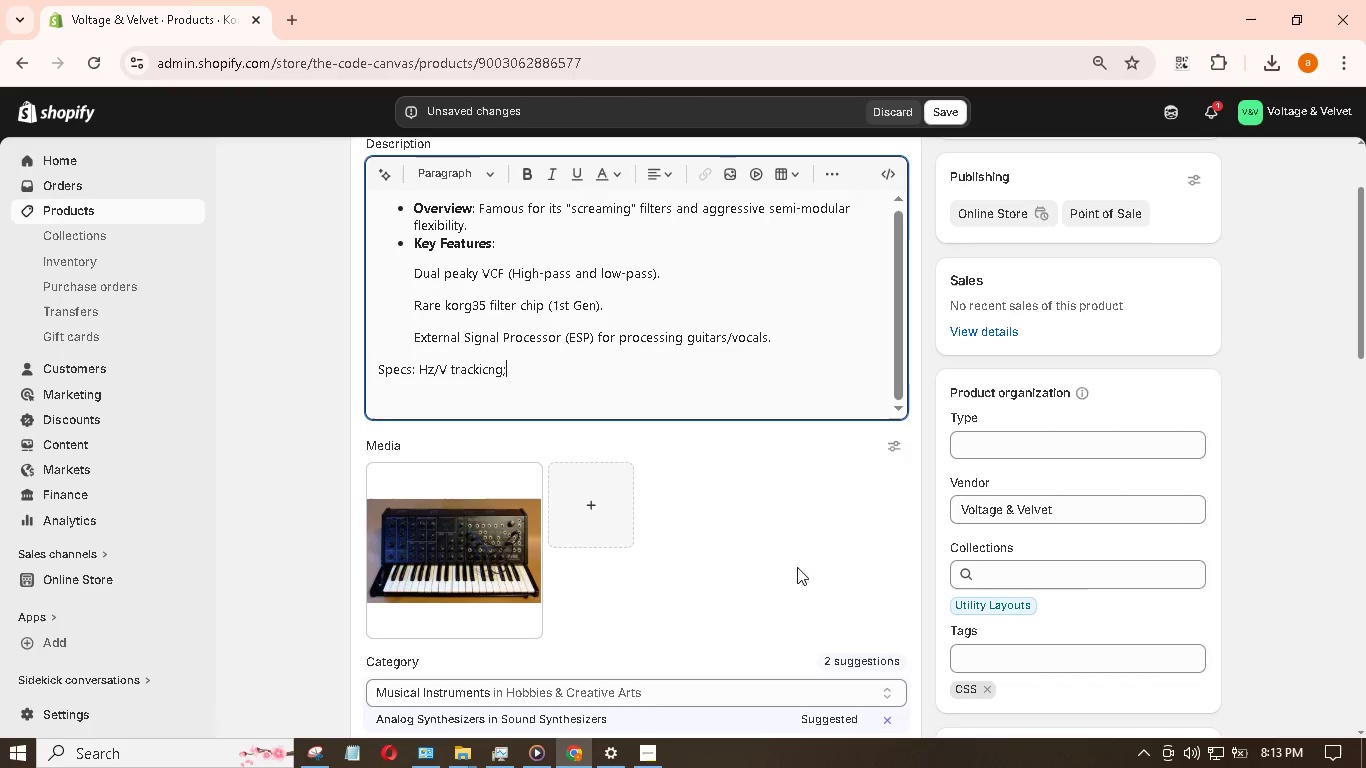 
wait(5.73)
 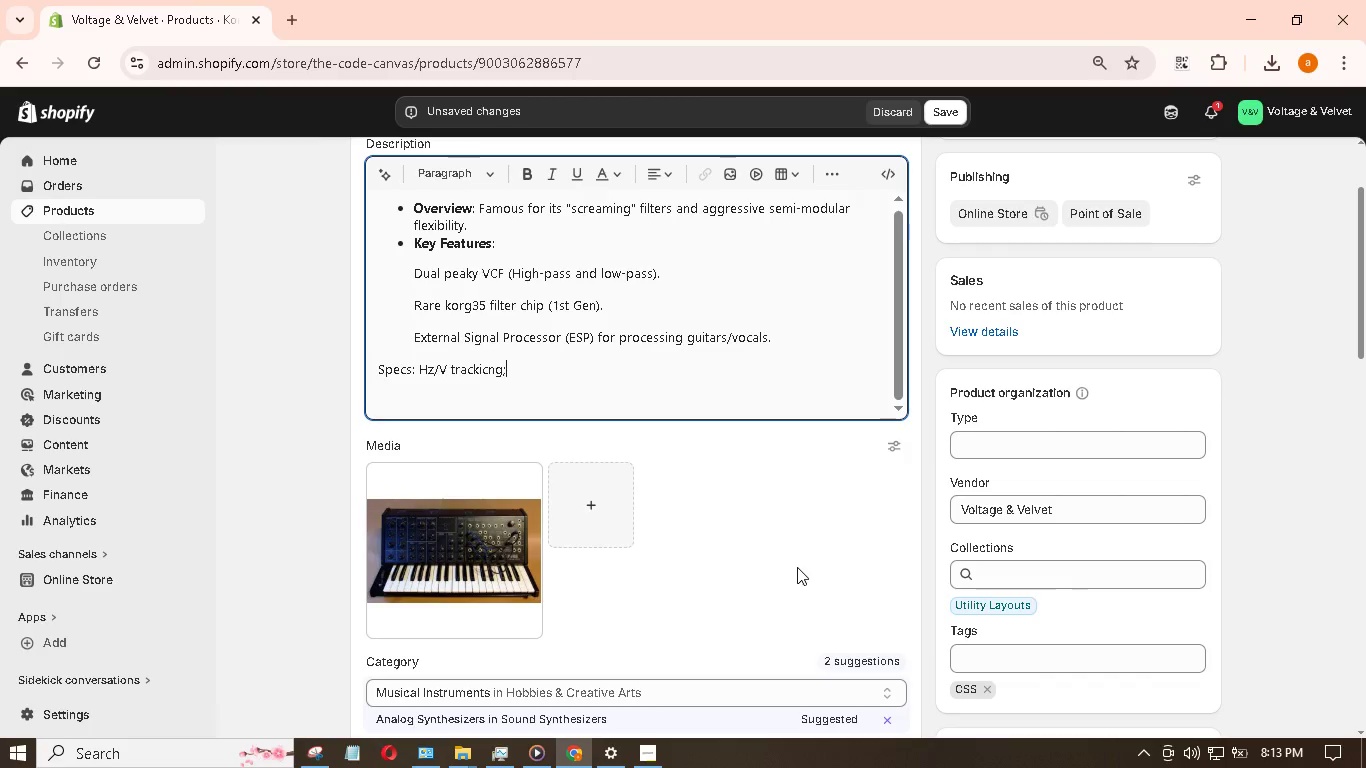 
key(ArrowLeft)
 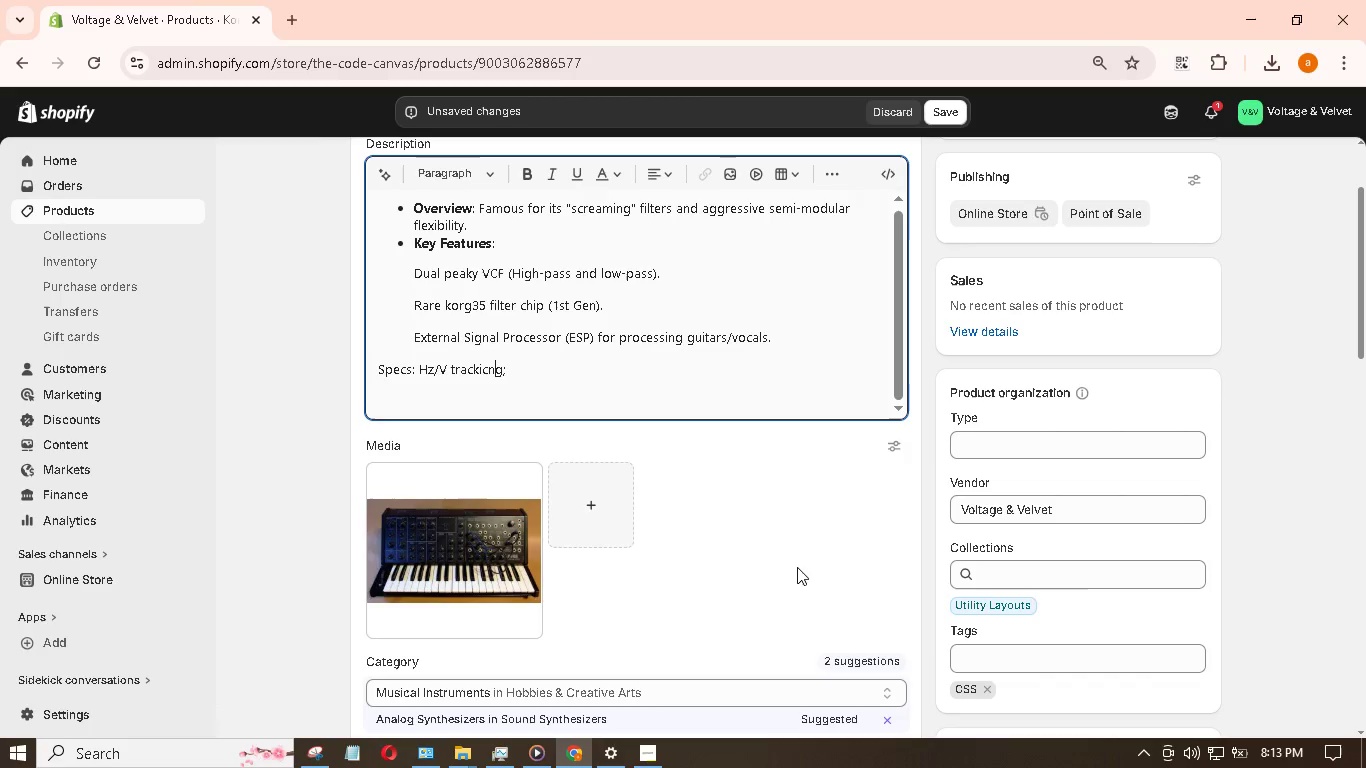 
key(ArrowLeft)
 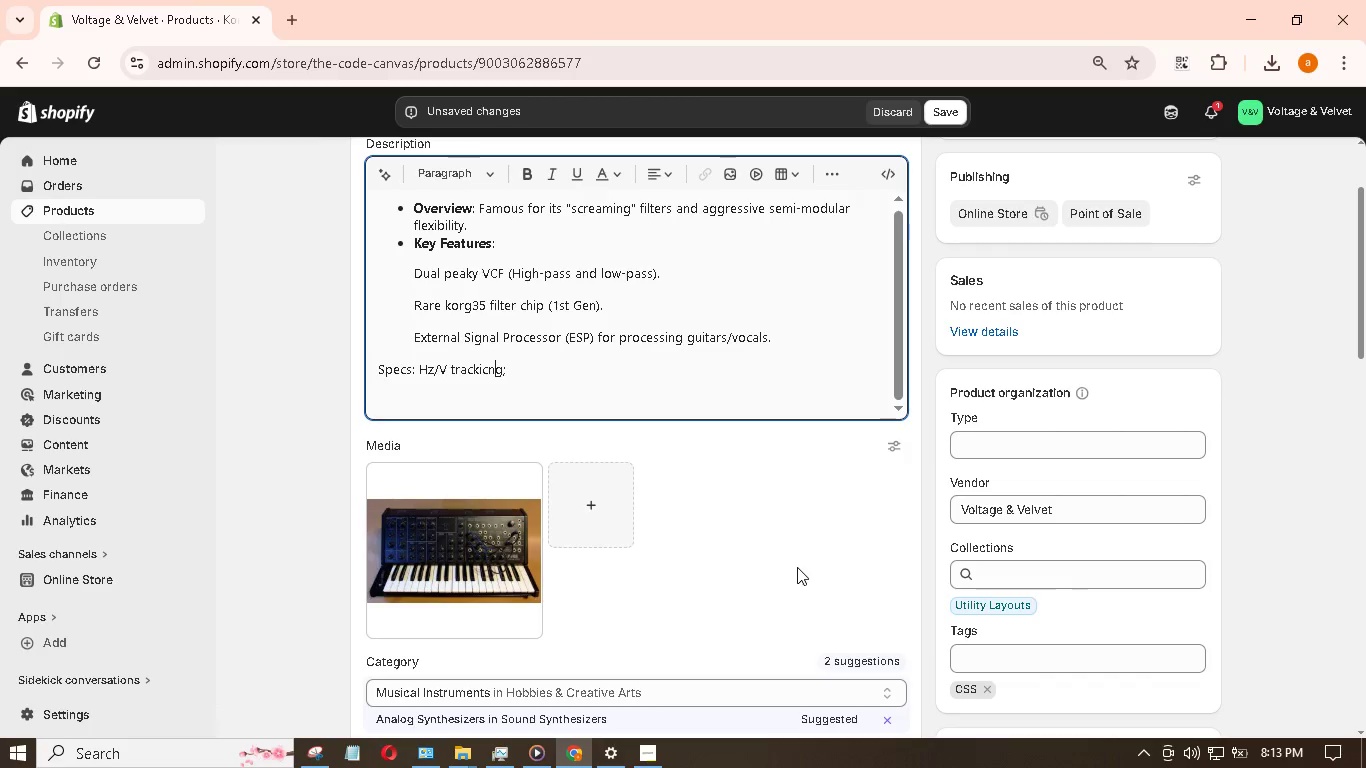 
key(ArrowLeft)
 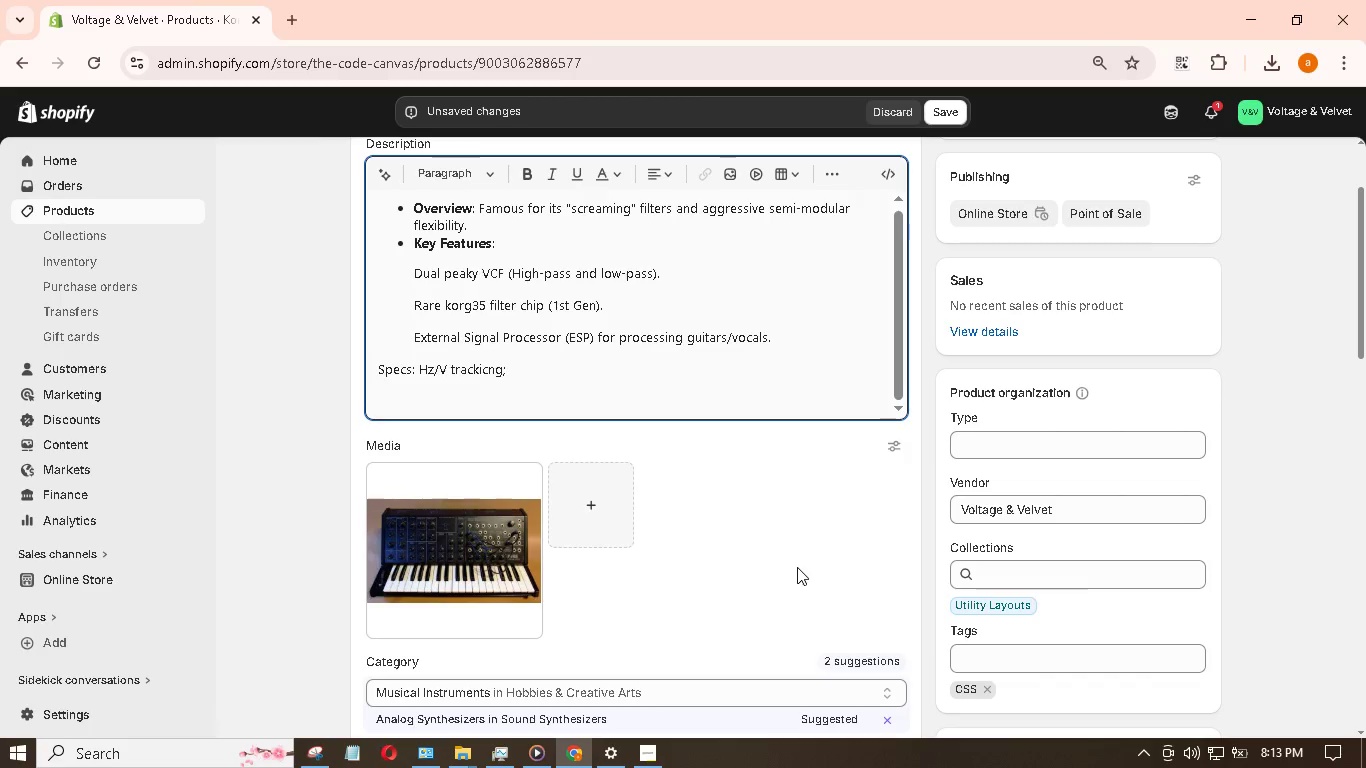 
key(Backspace)
 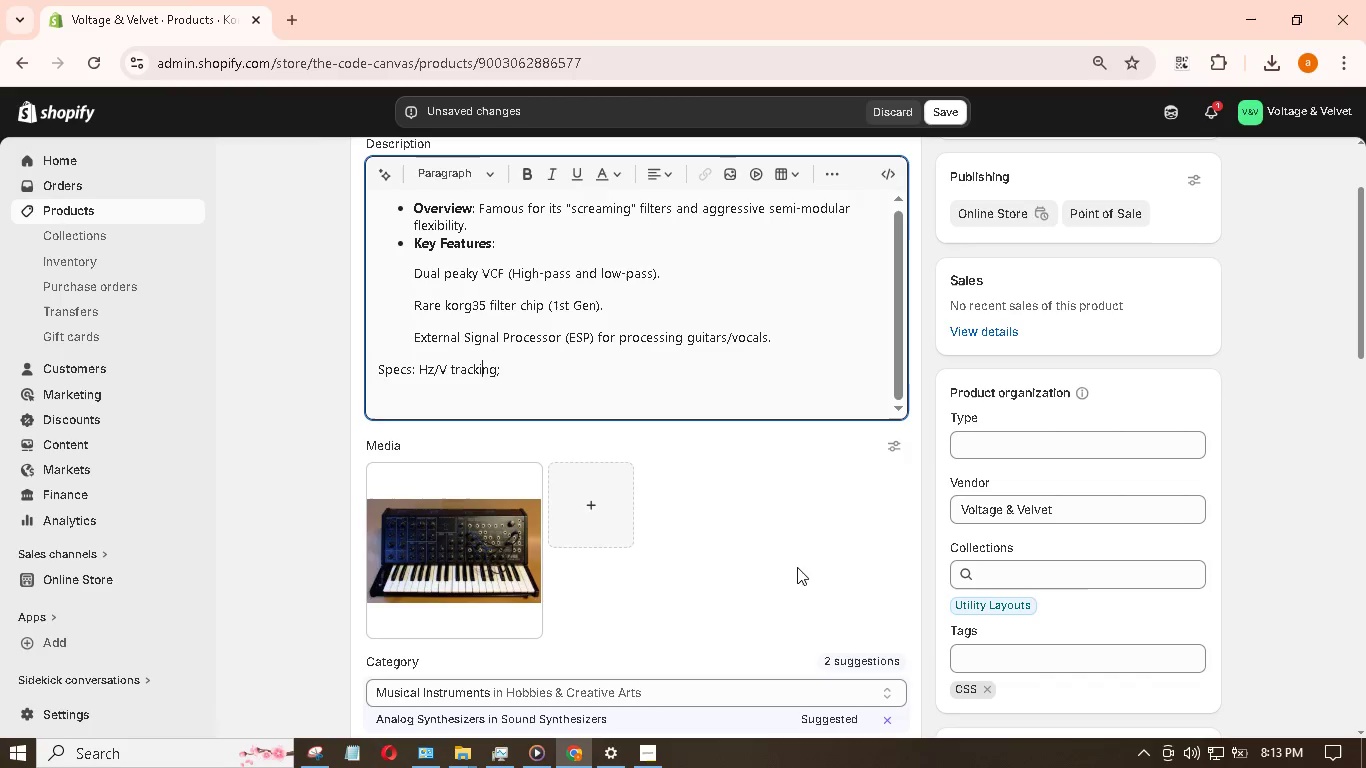 
key(ArrowRight)
 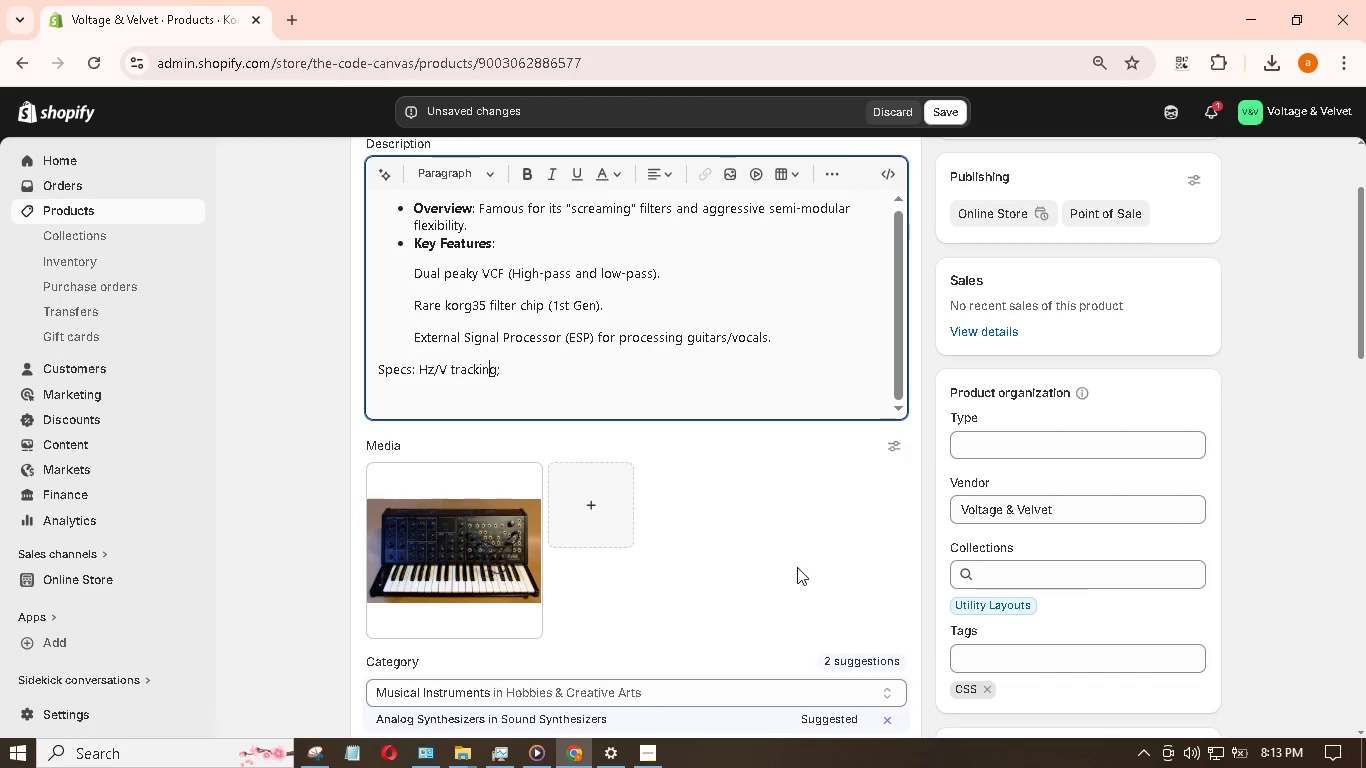 
key(ArrowRight)
 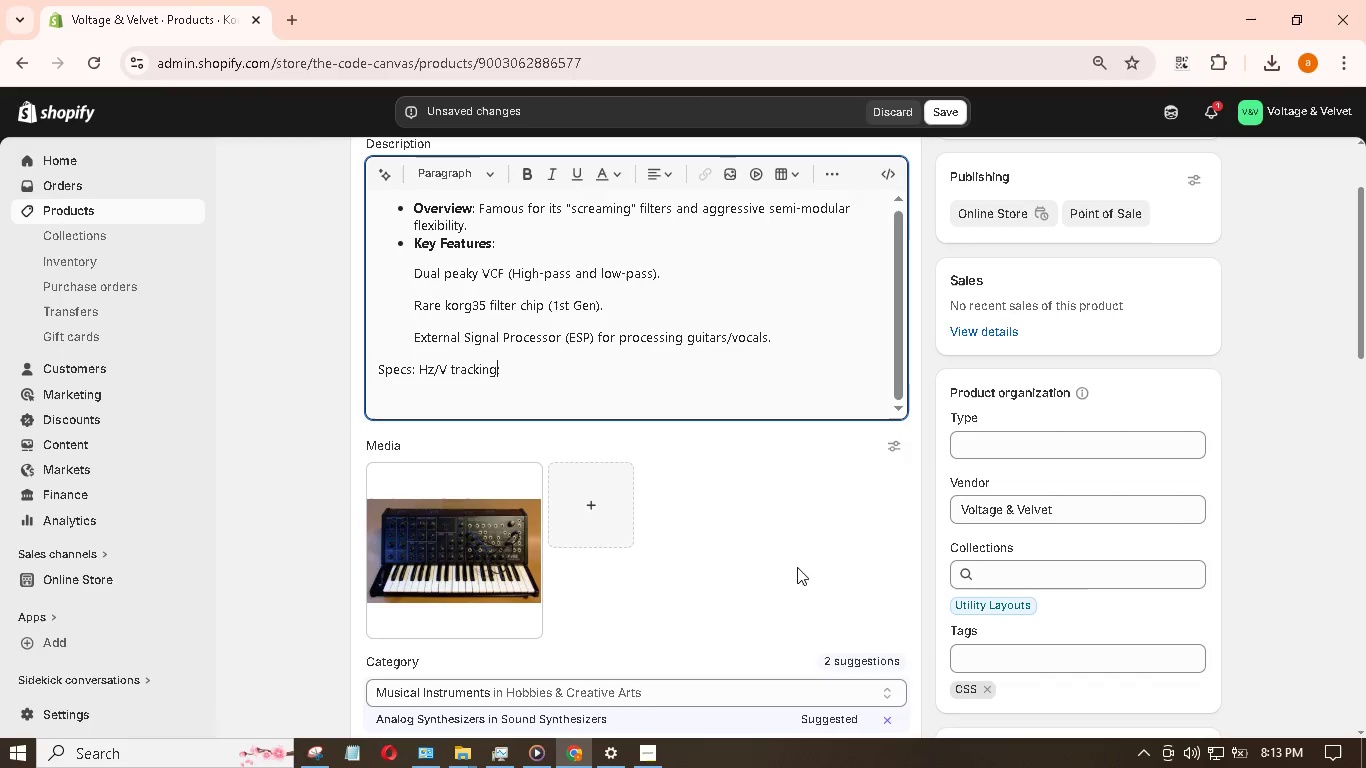 
key(ArrowRight)
 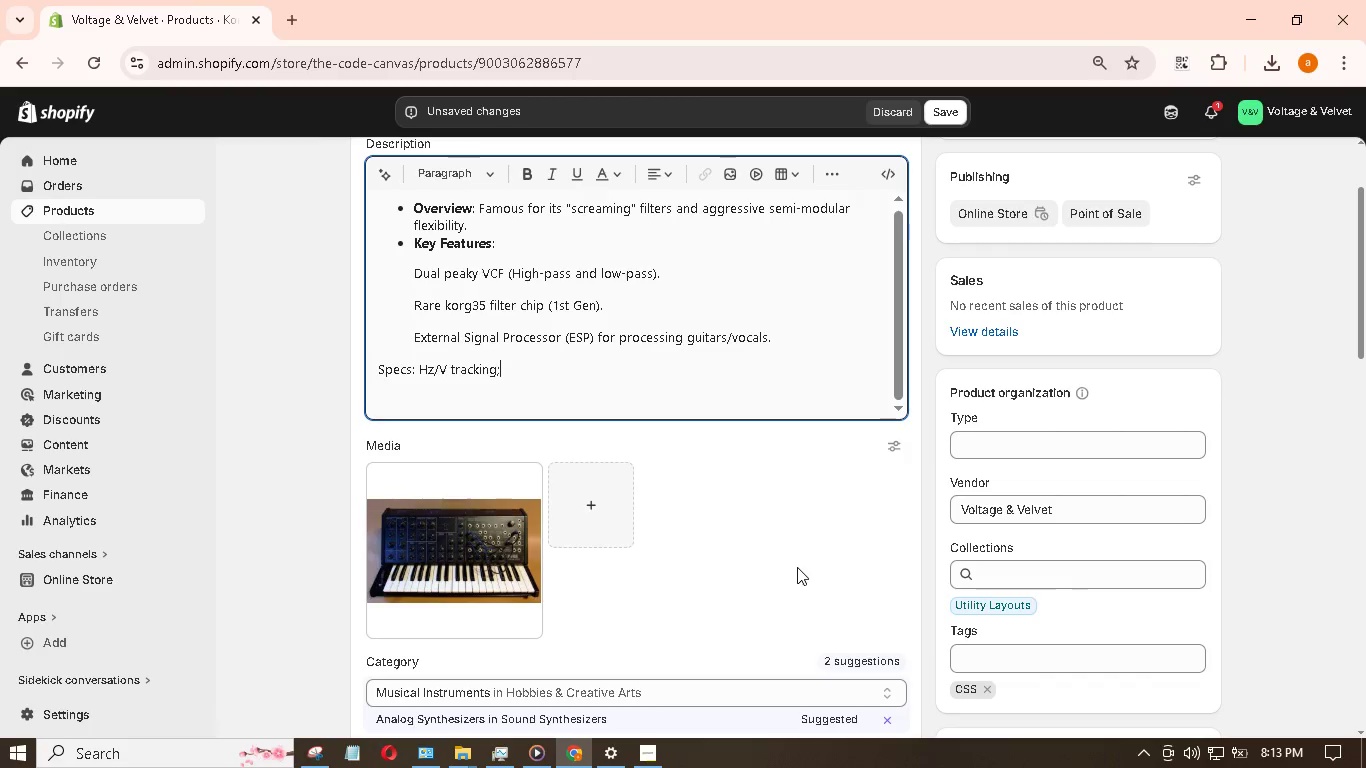 
key(ArrowRight)
 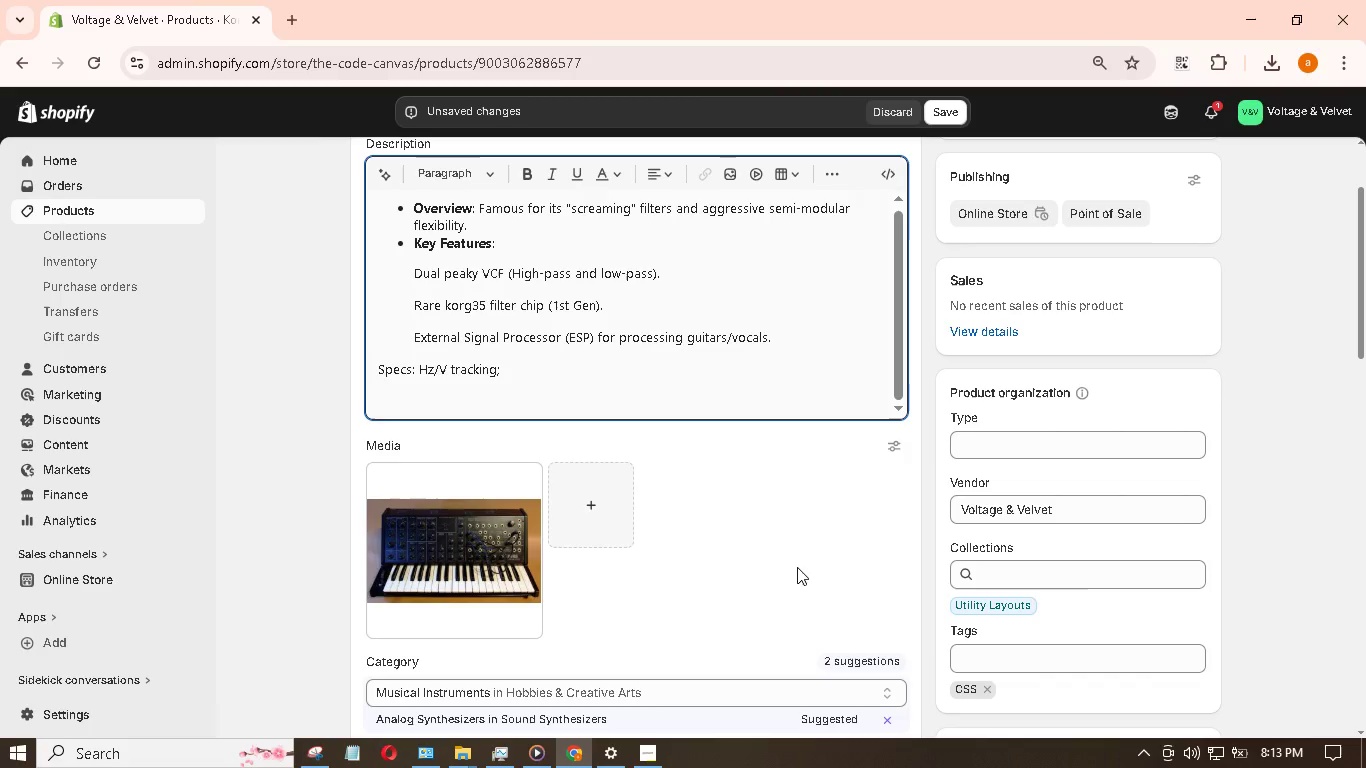 
key(ArrowLeft)
 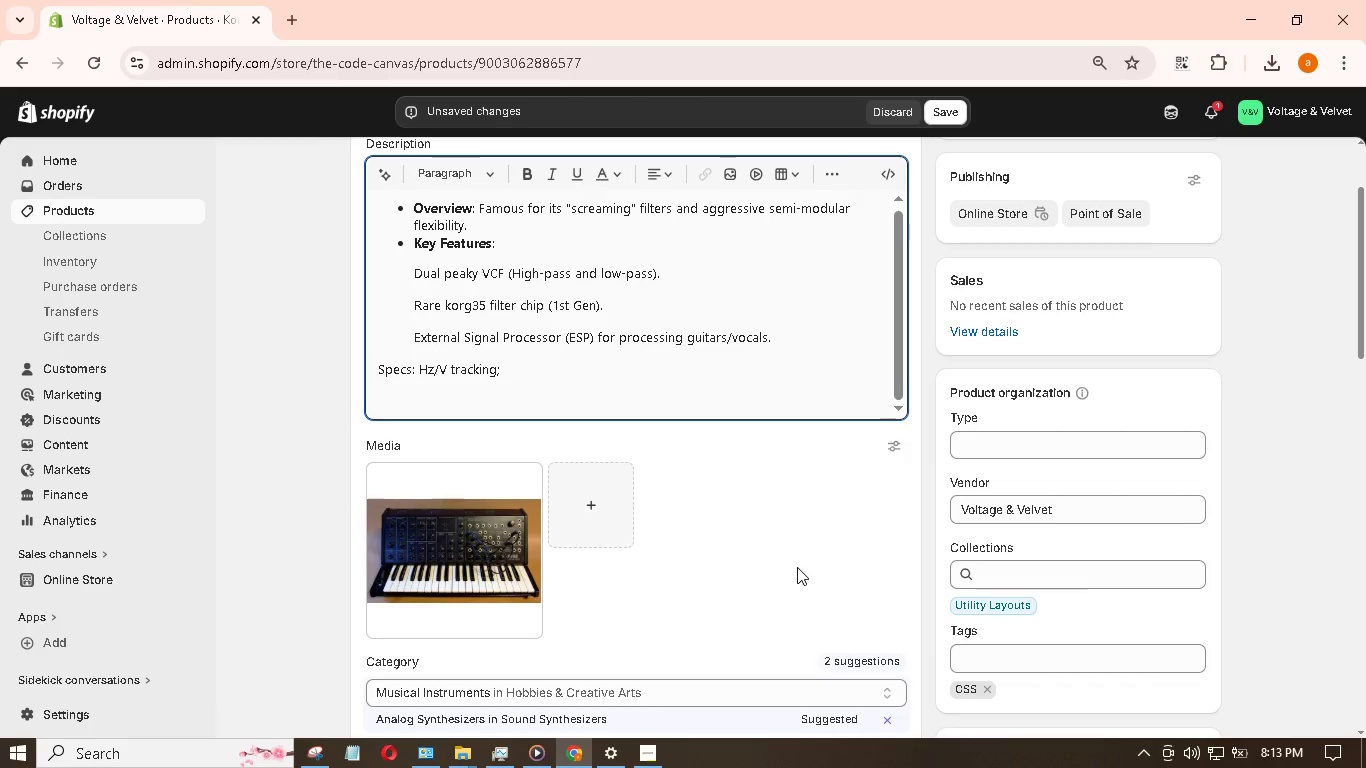 
type( patch-bay for modultion.)
 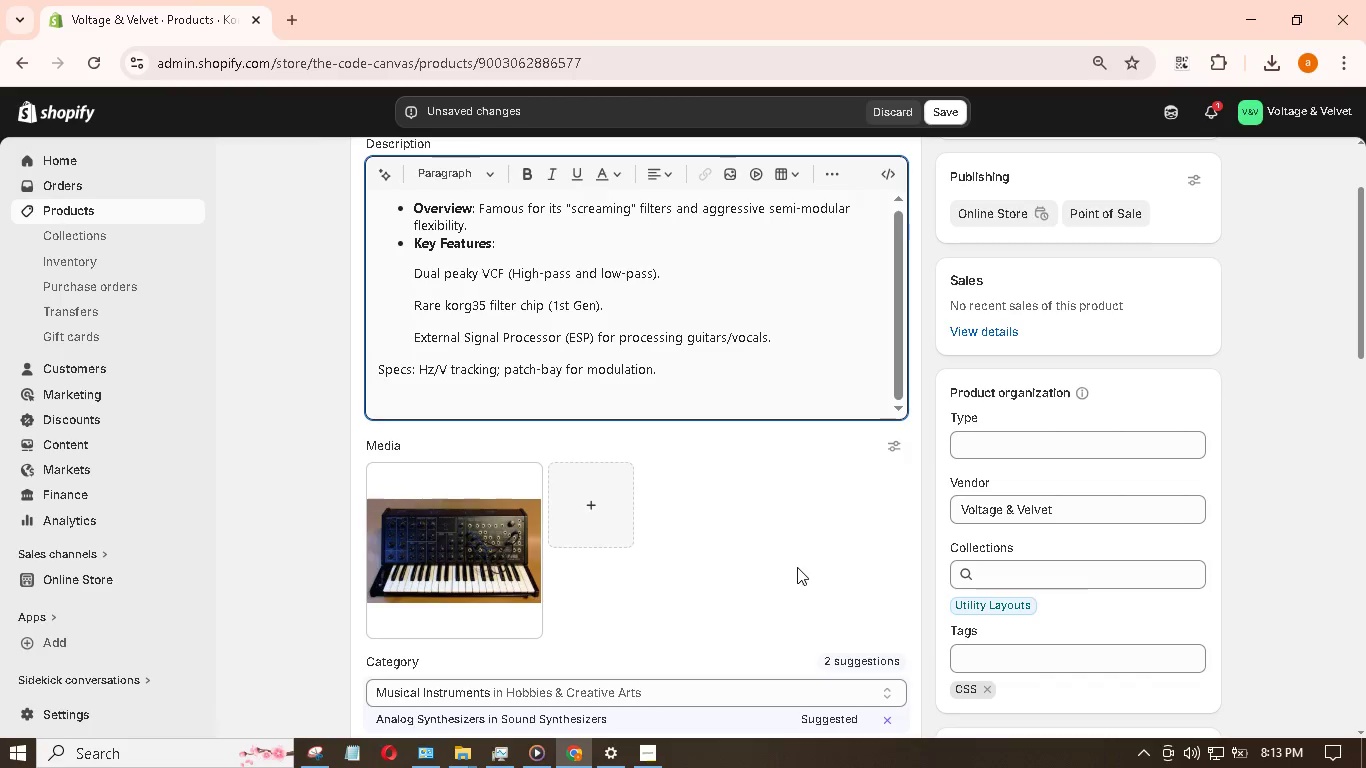 
left_click_drag(start_coordinate=[414, 373], to_coordinate=[377, 375])
 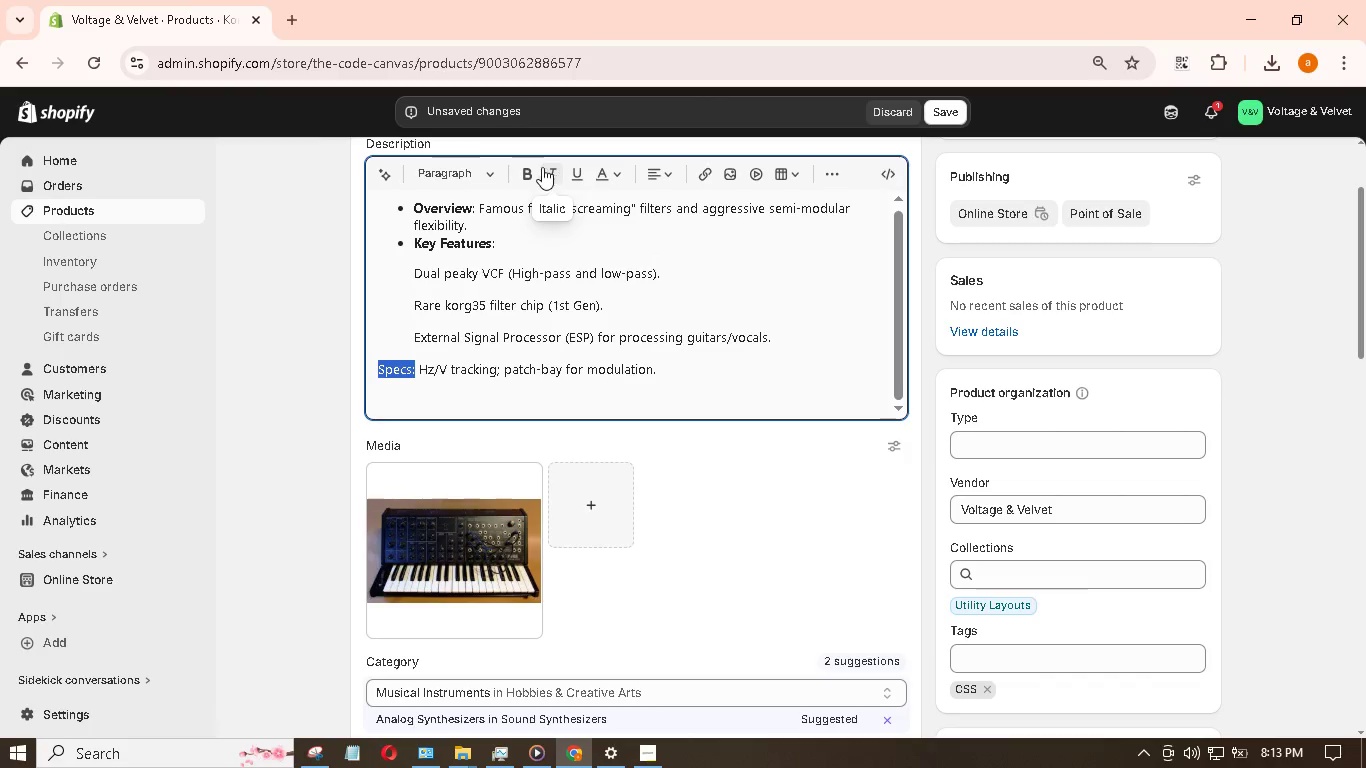 
left_click([525, 170])
 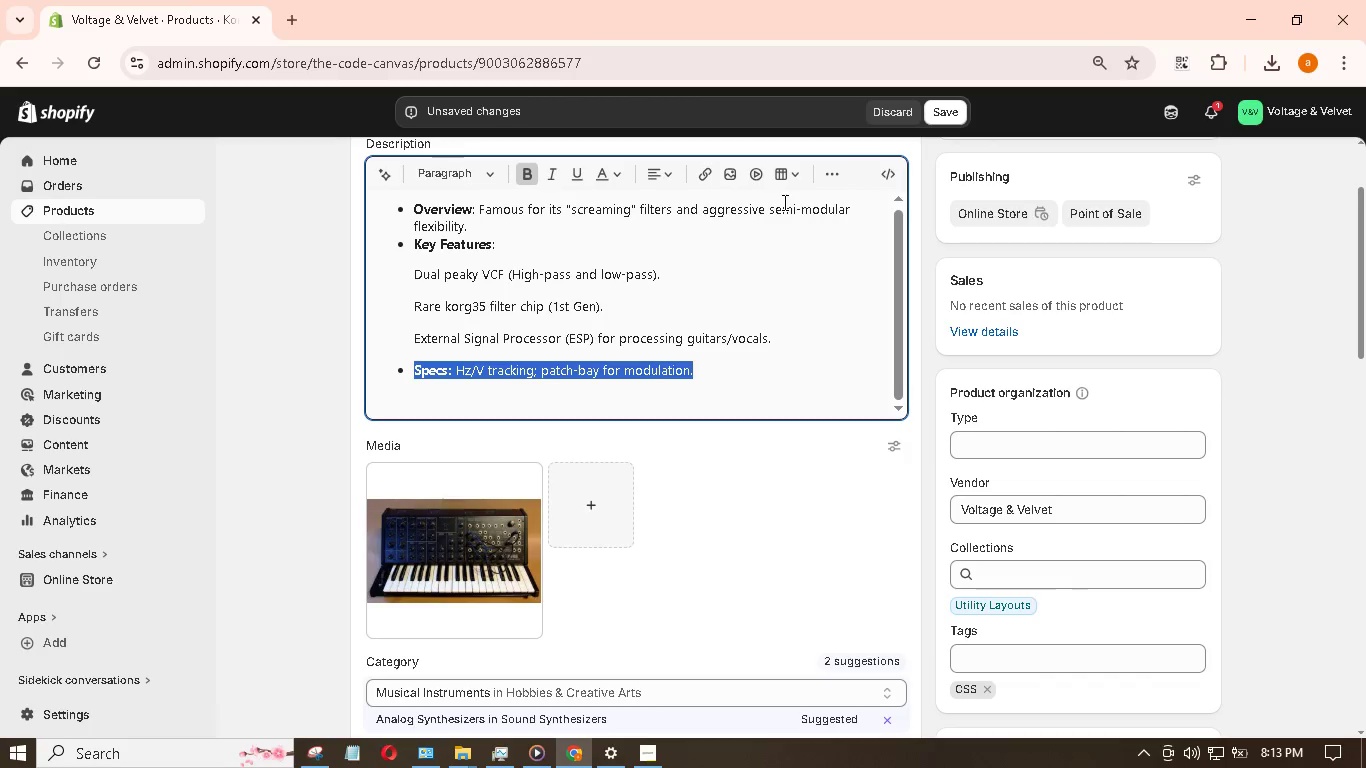 
wait(5.5)
 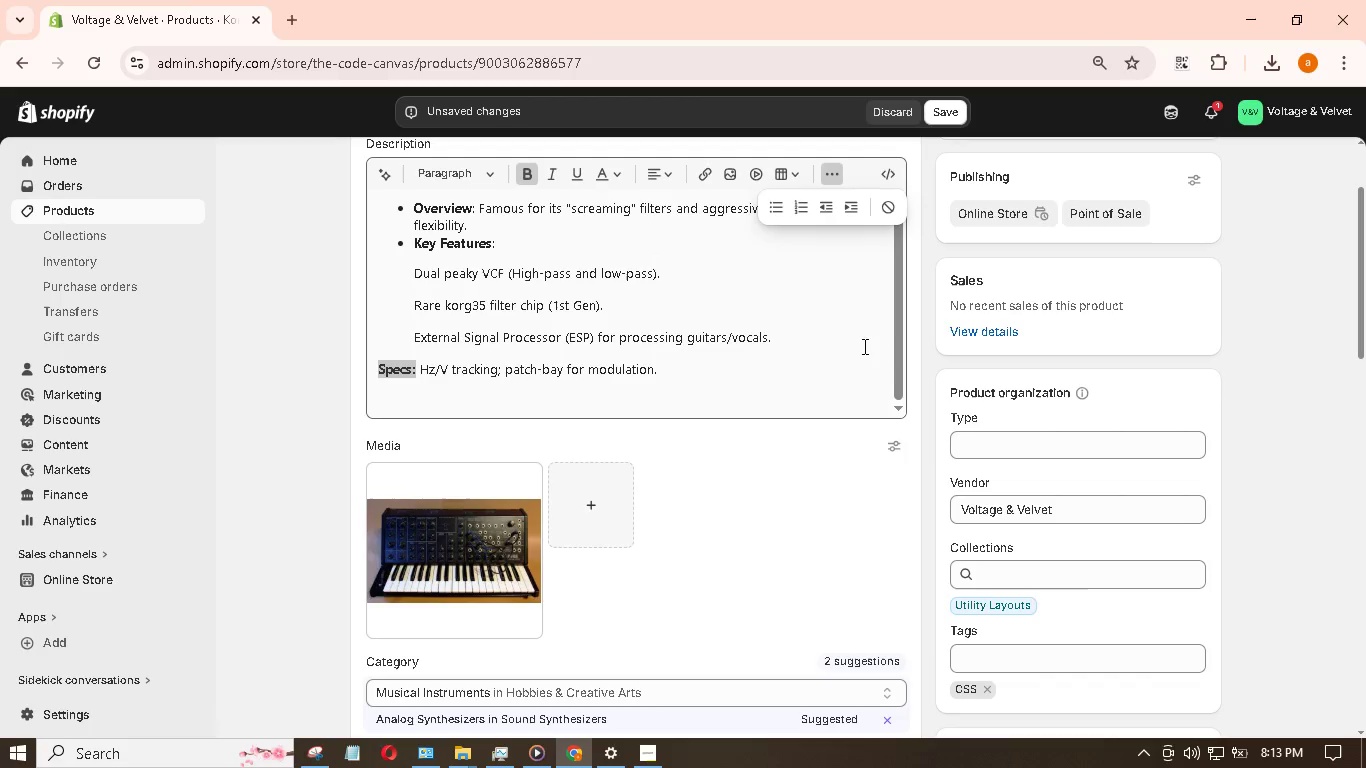 
scroll: coordinate [803, 311], scroll_direction: up, amount: 1.0
 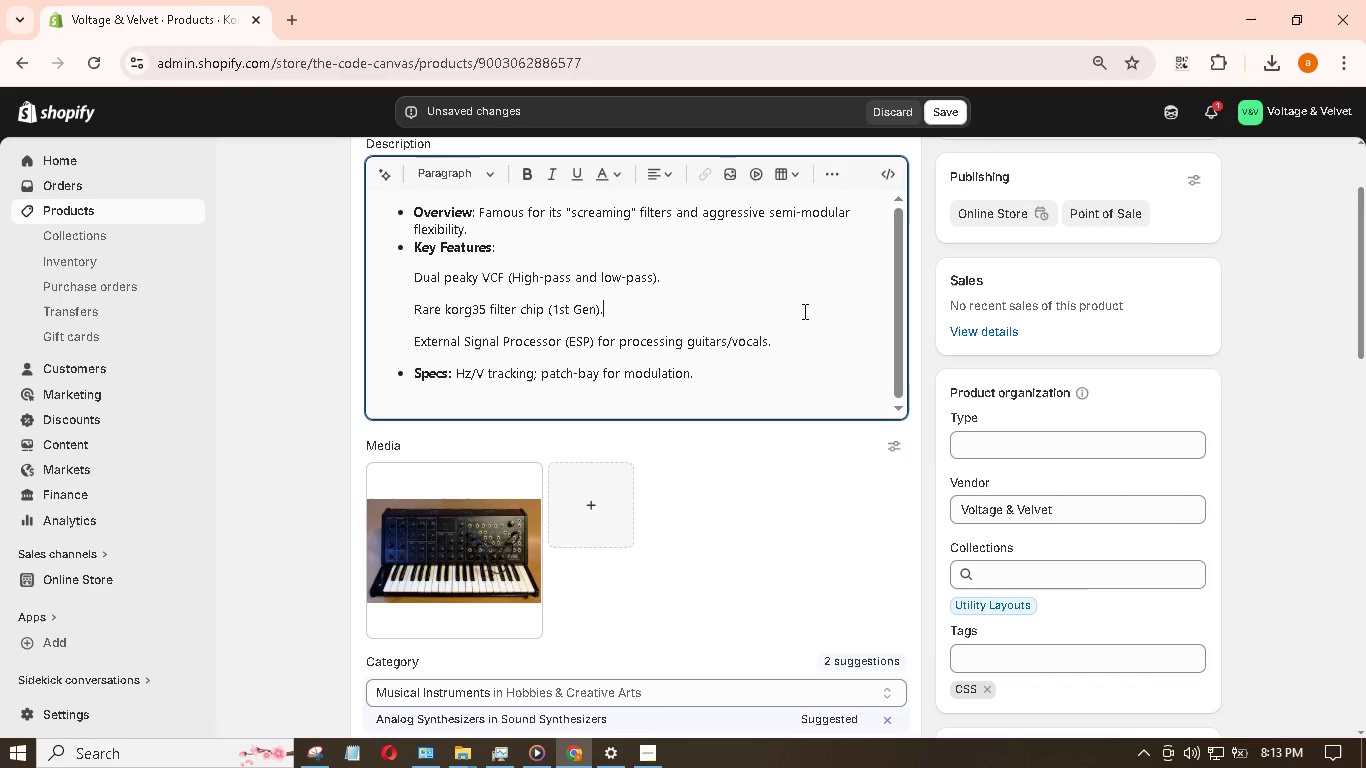 
scroll: coordinate [800, 503], scroll_direction: down, amount: 6.0
 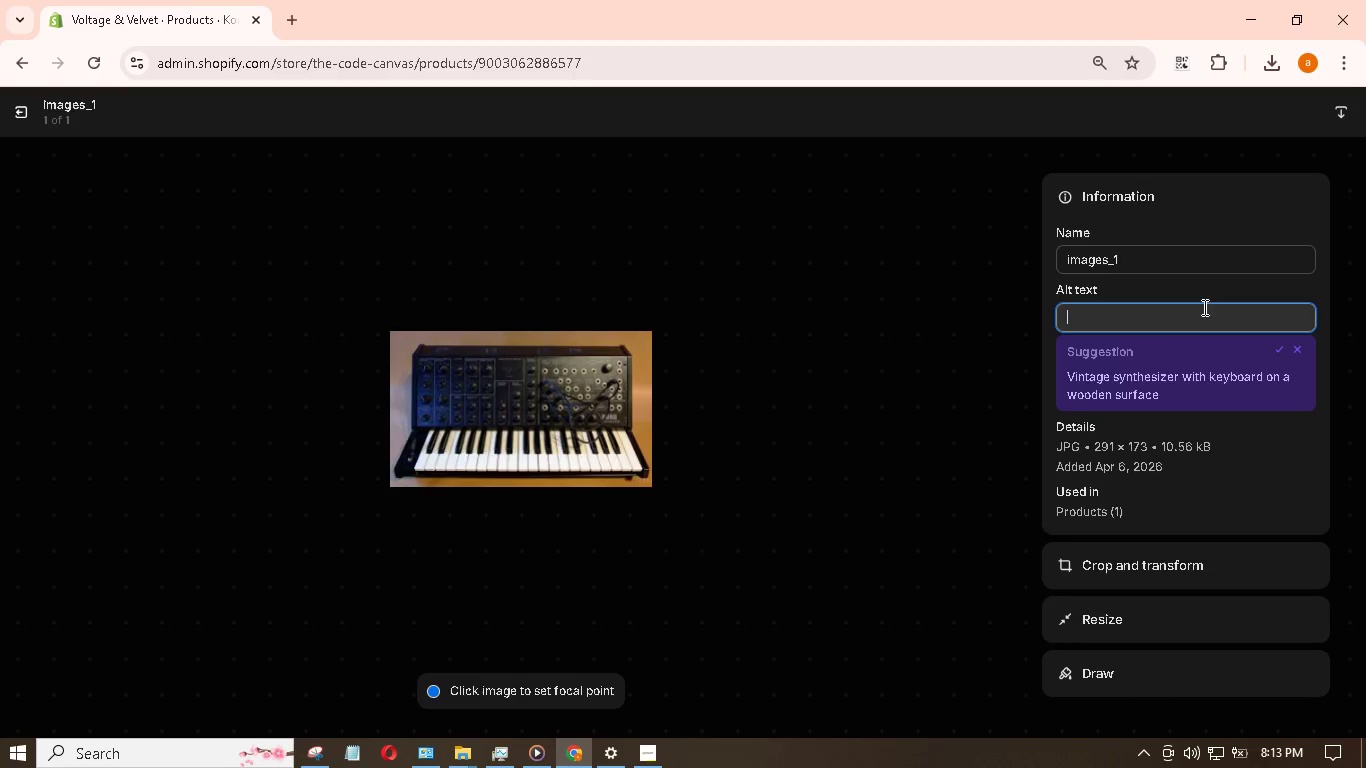 
wait(6.07)
 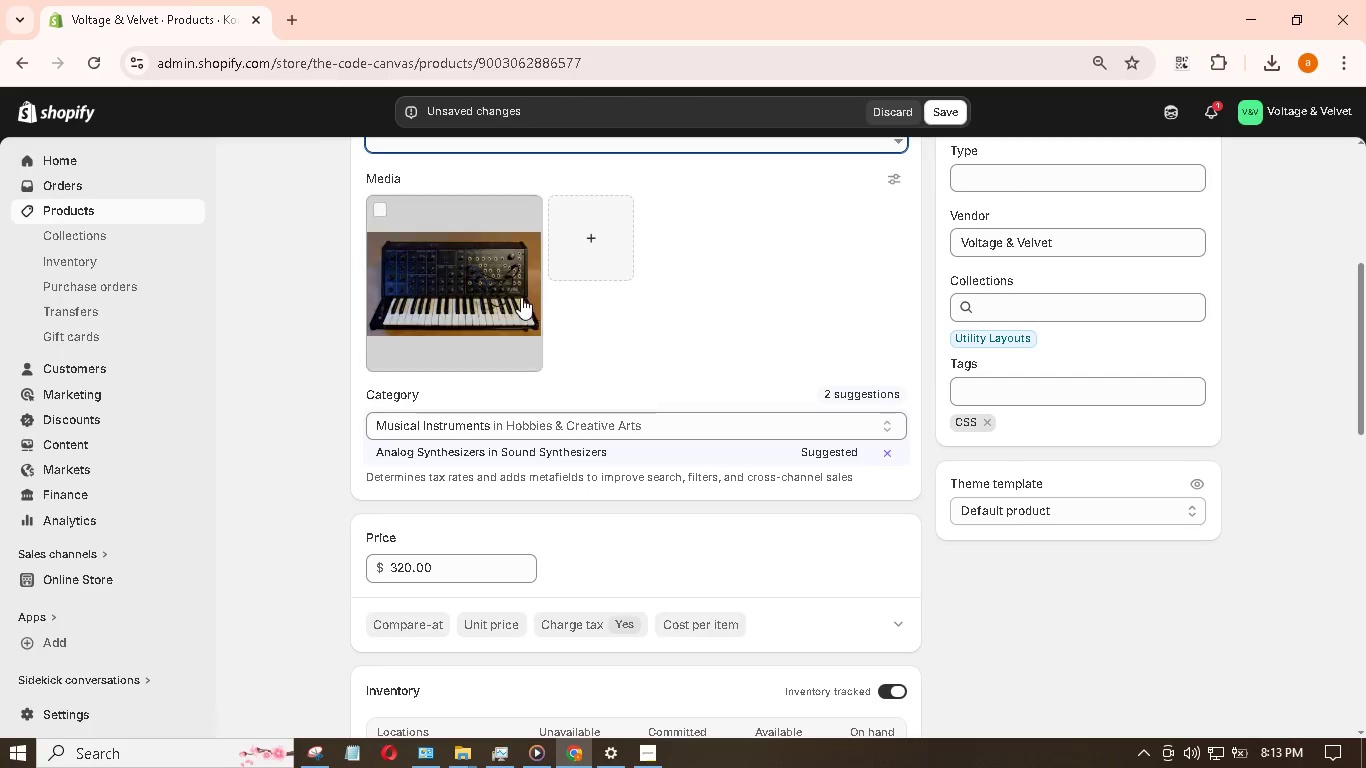 
type(Original )
 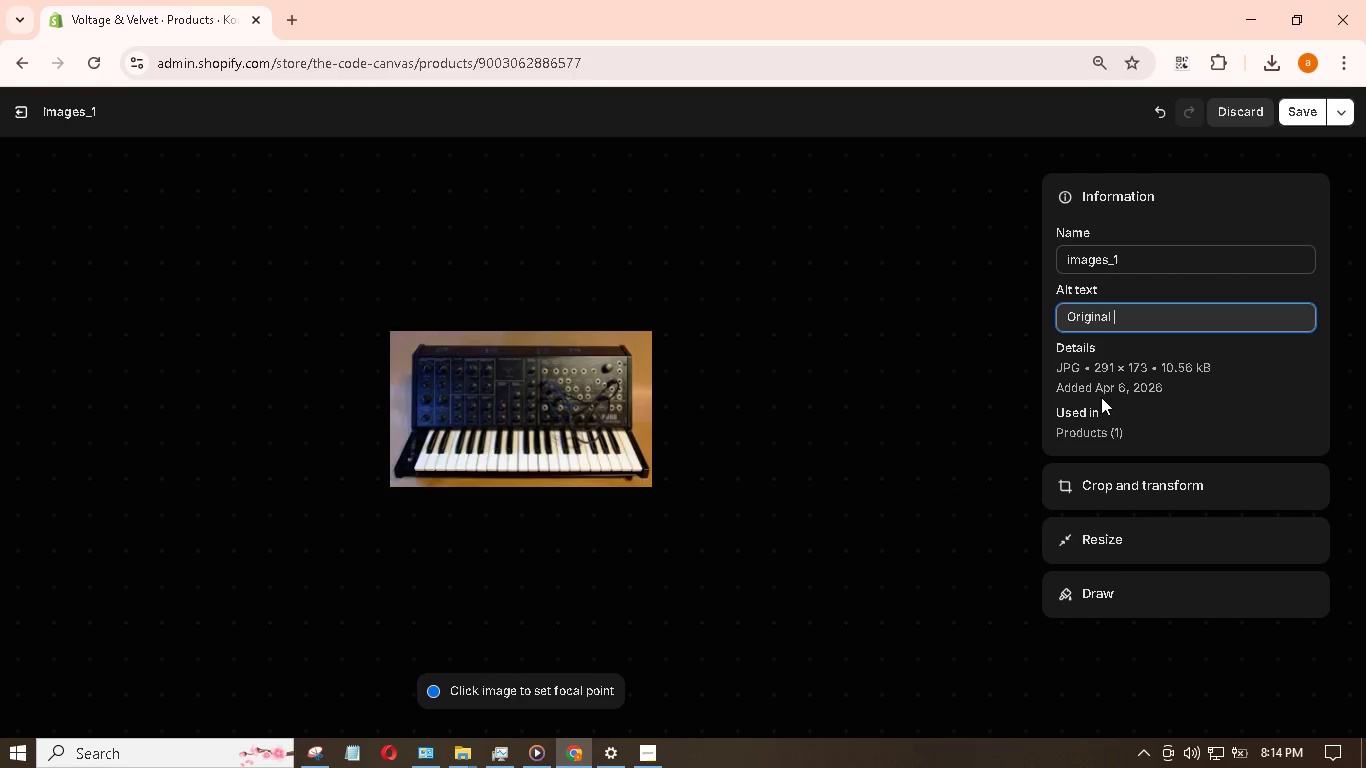 
wait(12.52)
 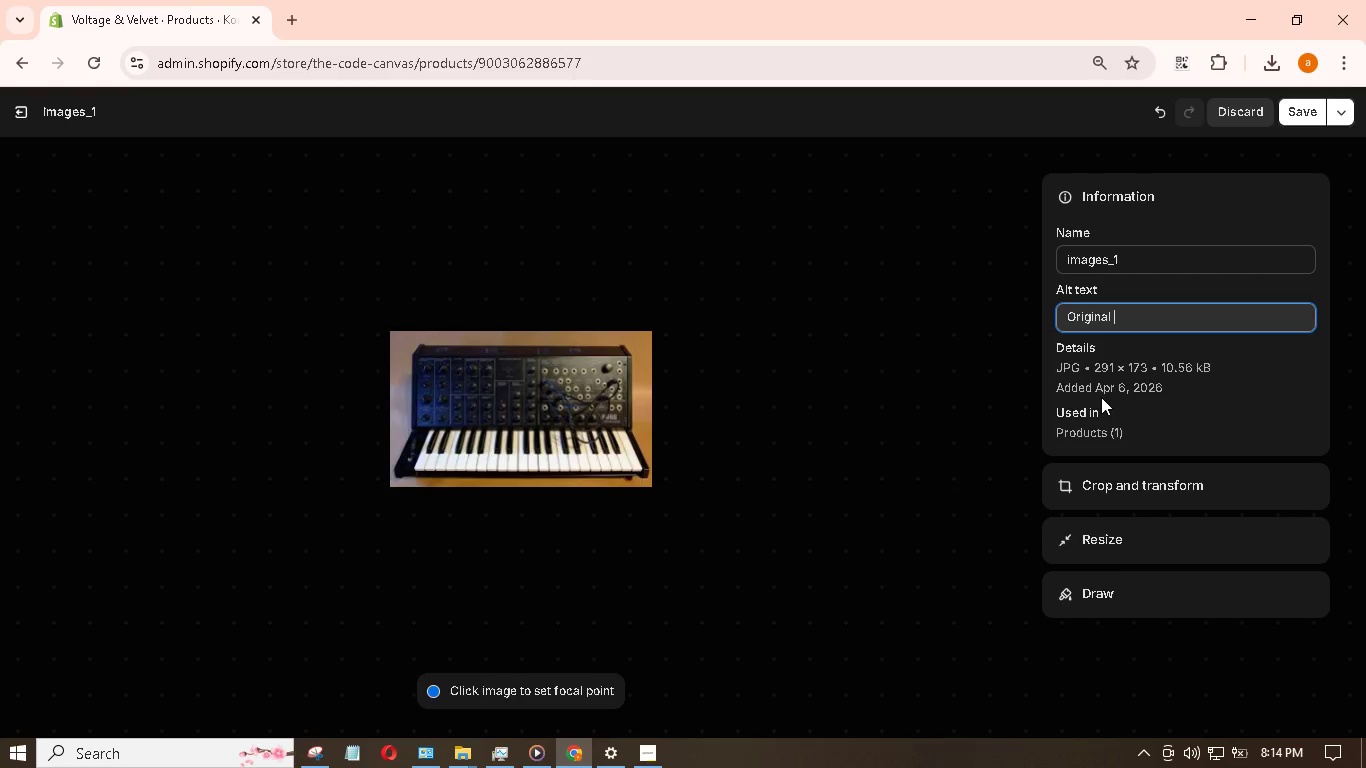 
scroll: coordinate [1244, 456], scroll_direction: up, amount: 1.0
 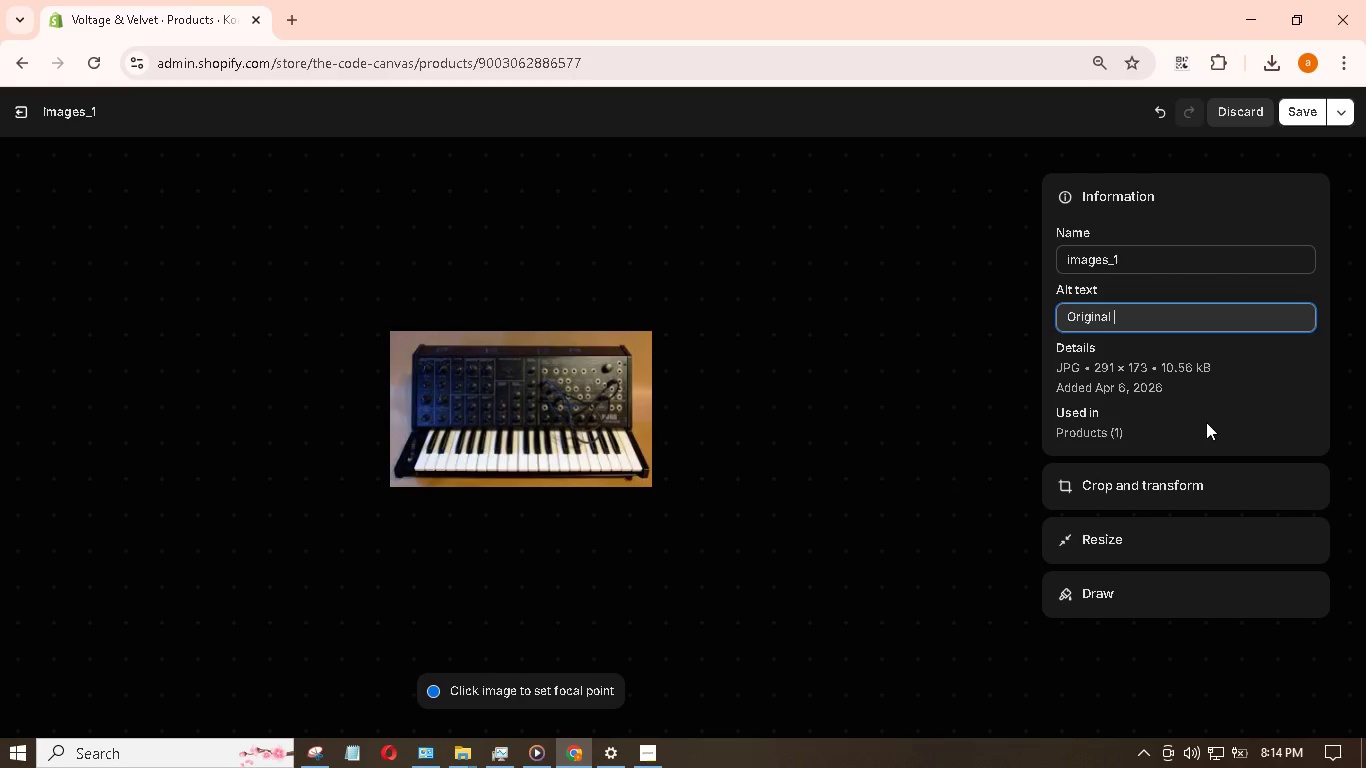 
wait(53.47)
 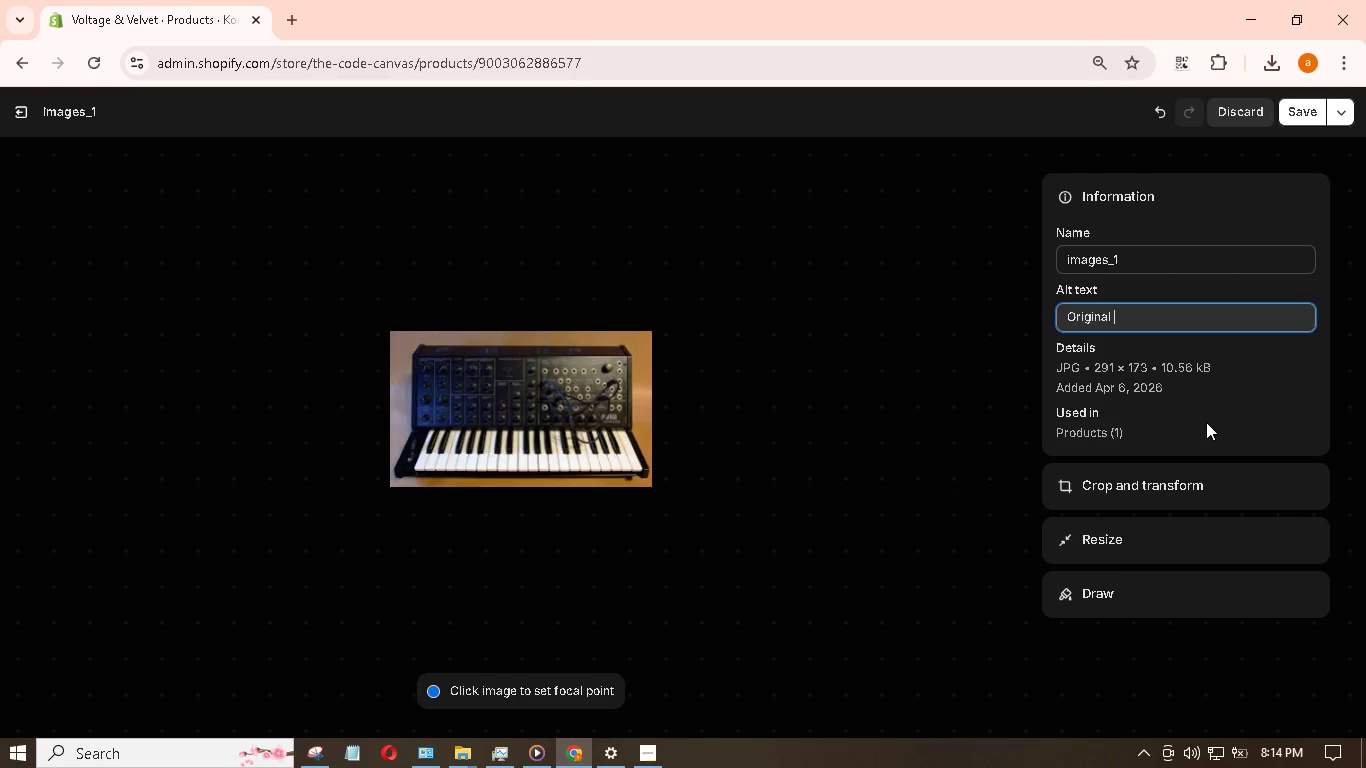 
left_click_drag(start_coordinate=[1152, 317], to_coordinate=[1061, 330])
 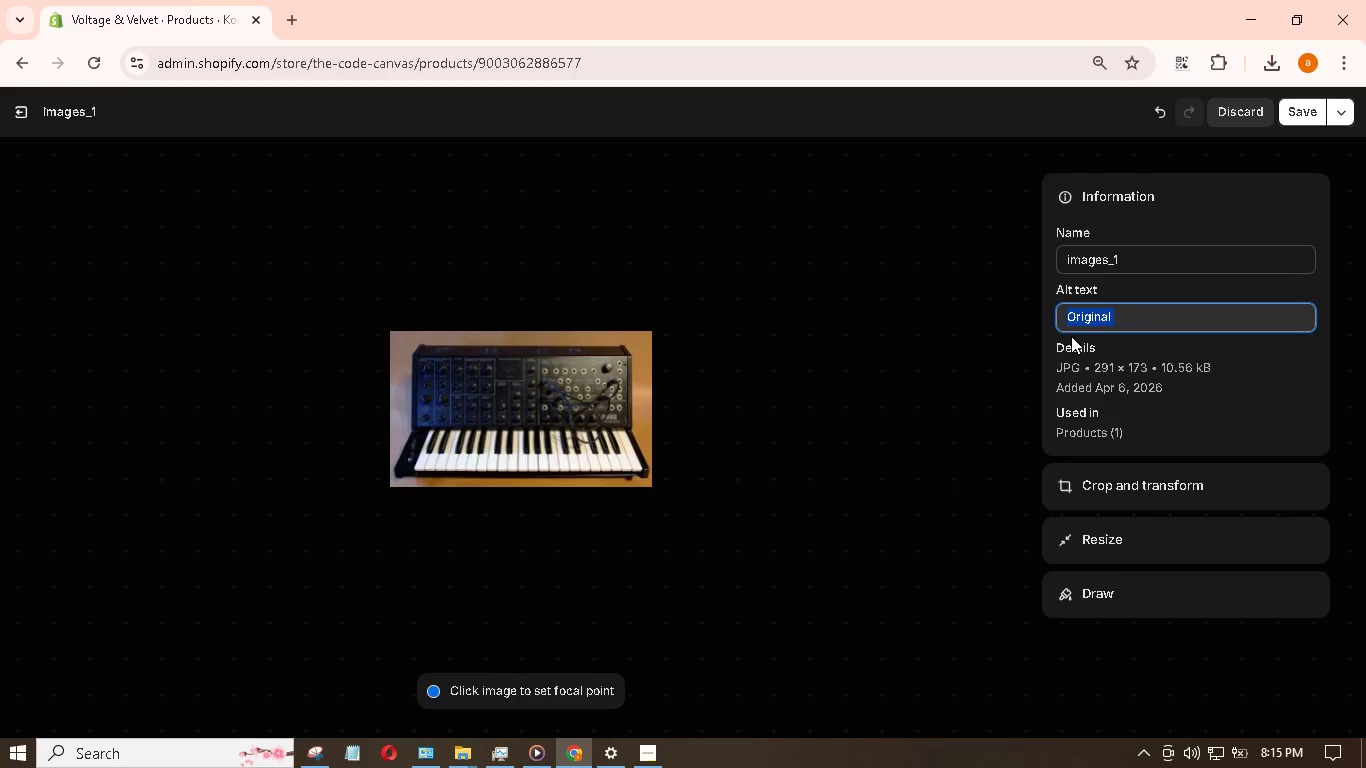 
type(Korg MS_20 [patch)
key(Backspace)
key(Backspace)
key(Backspace)
key(Backspace)
key(Backspace)
type(atch bay and dual peaky filter control knobs.)
 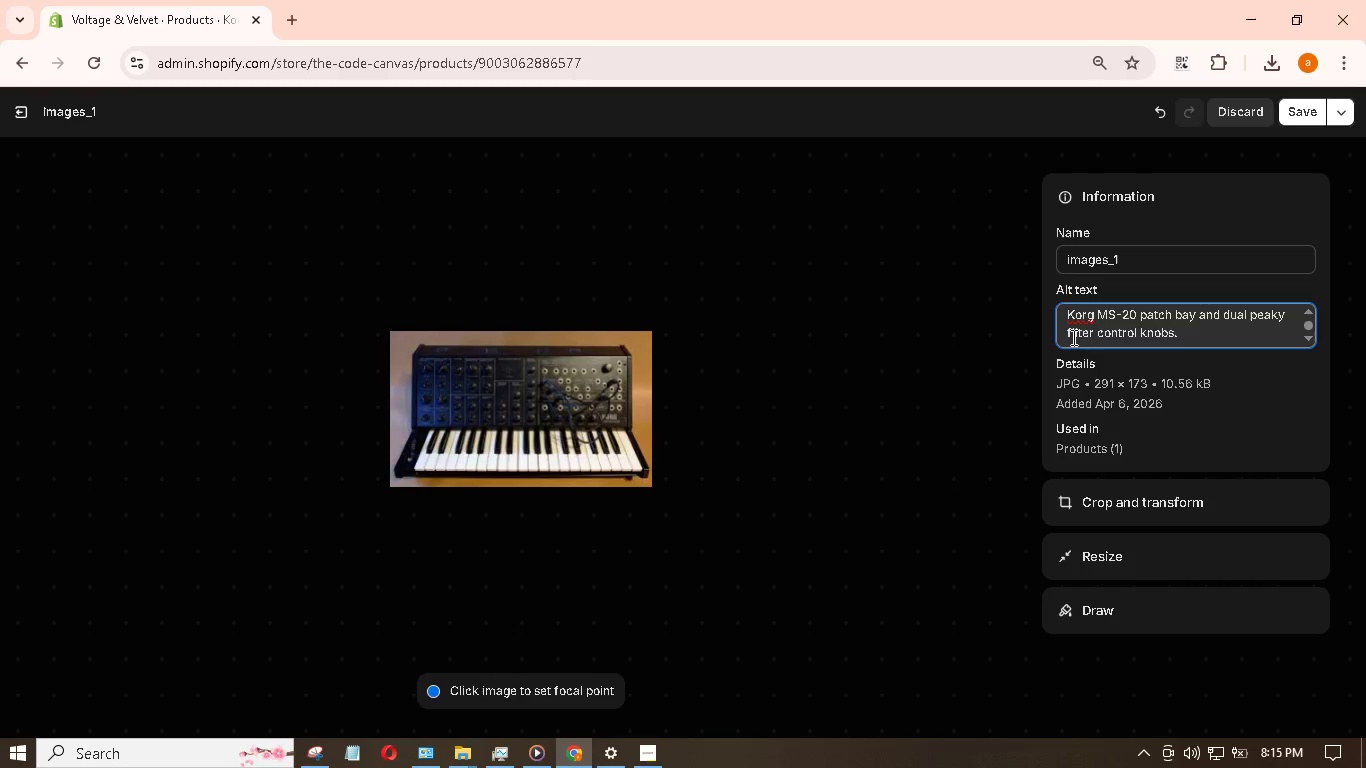 
wait(13.18)
 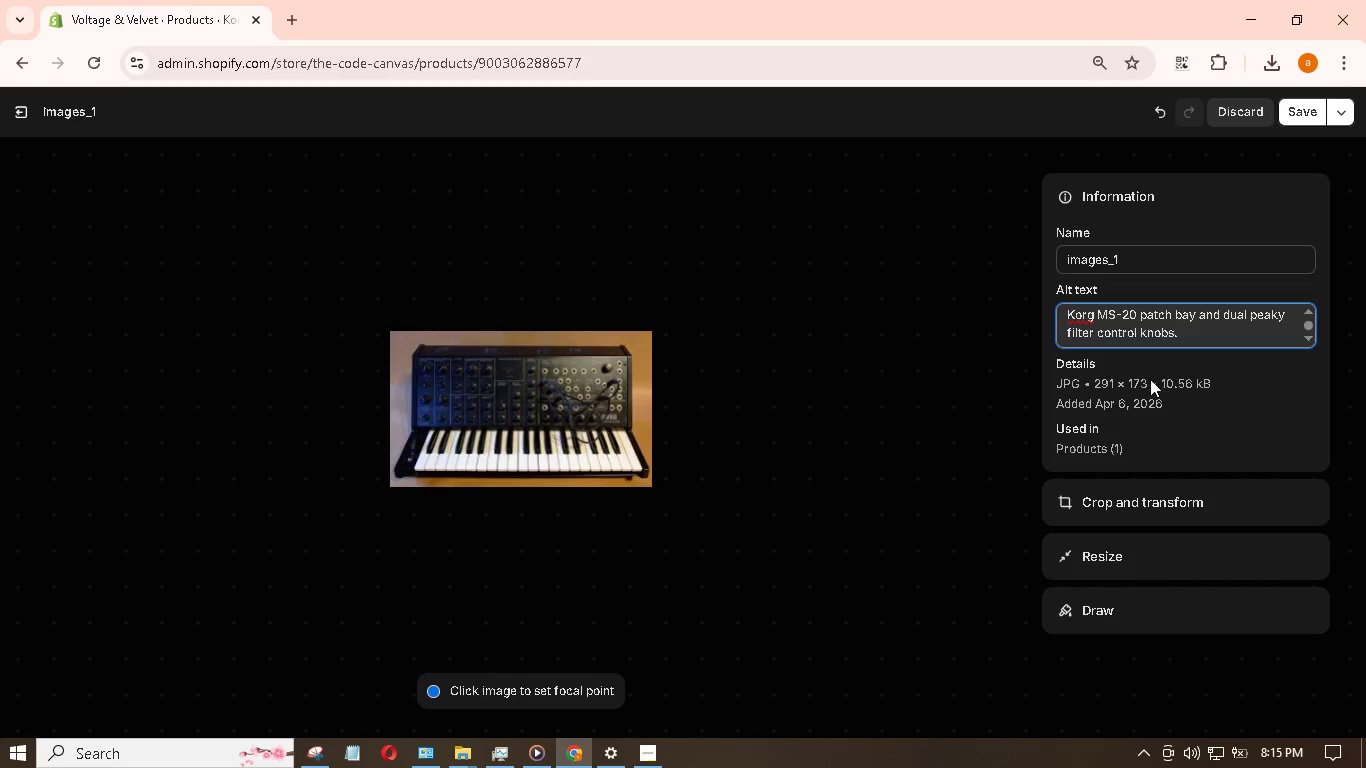 
mouse_move([1273, 130])
 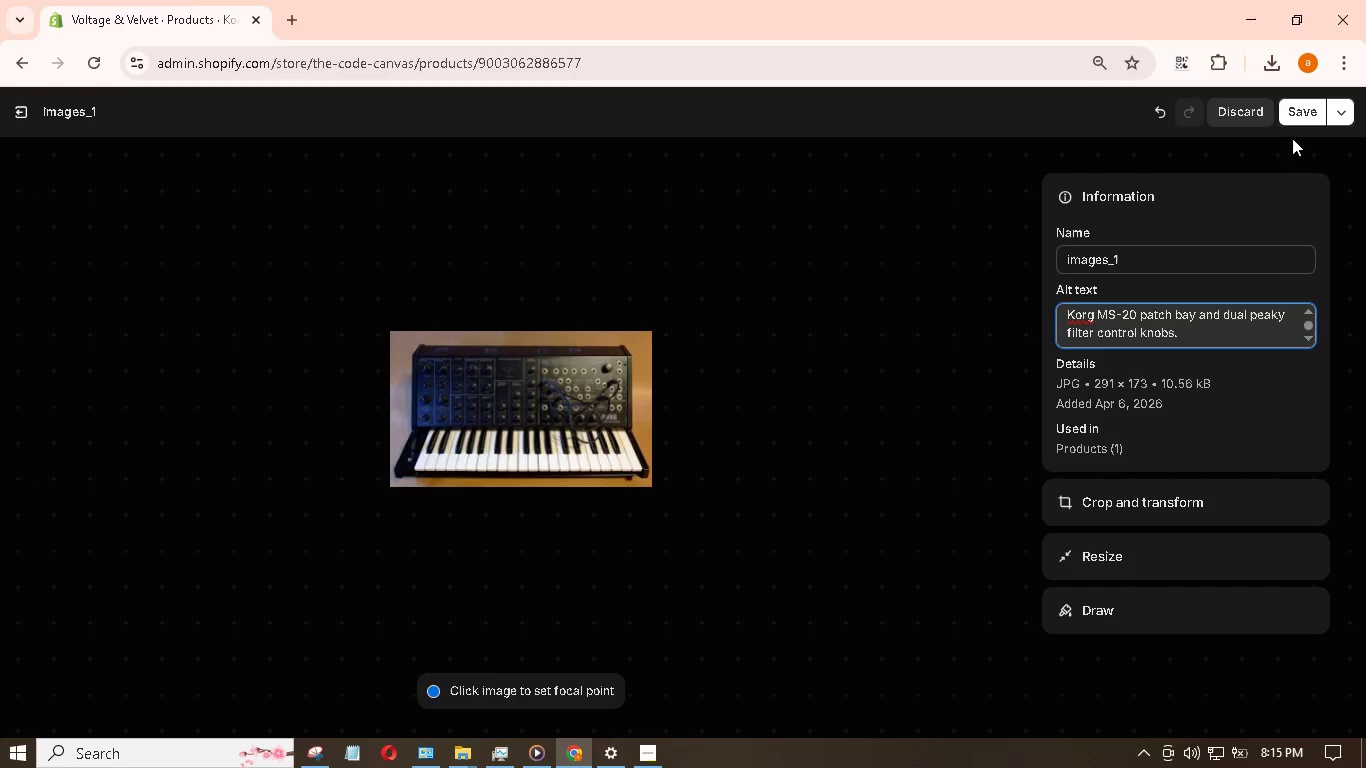 
left_click([1298, 115])
 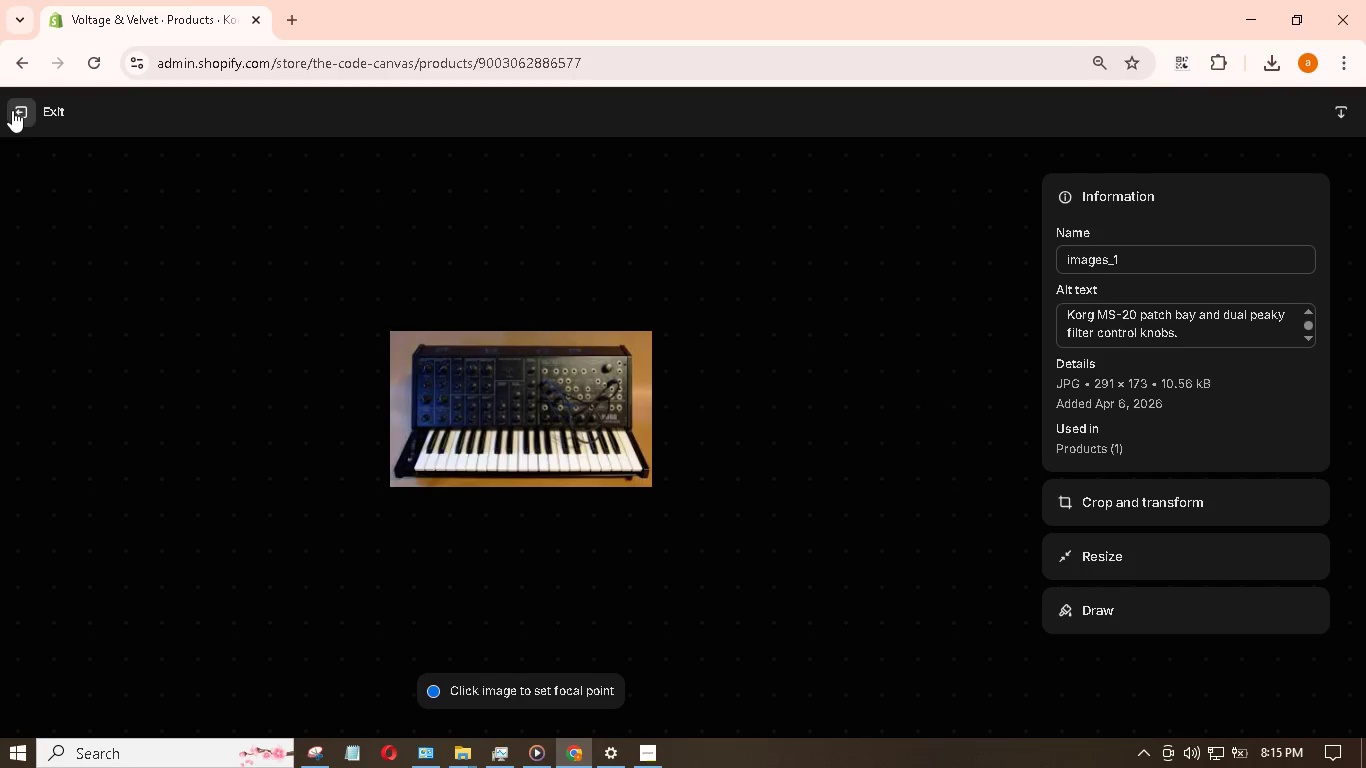 
scroll: coordinate [617, 418], scroll_direction: down, amount: 22.0
 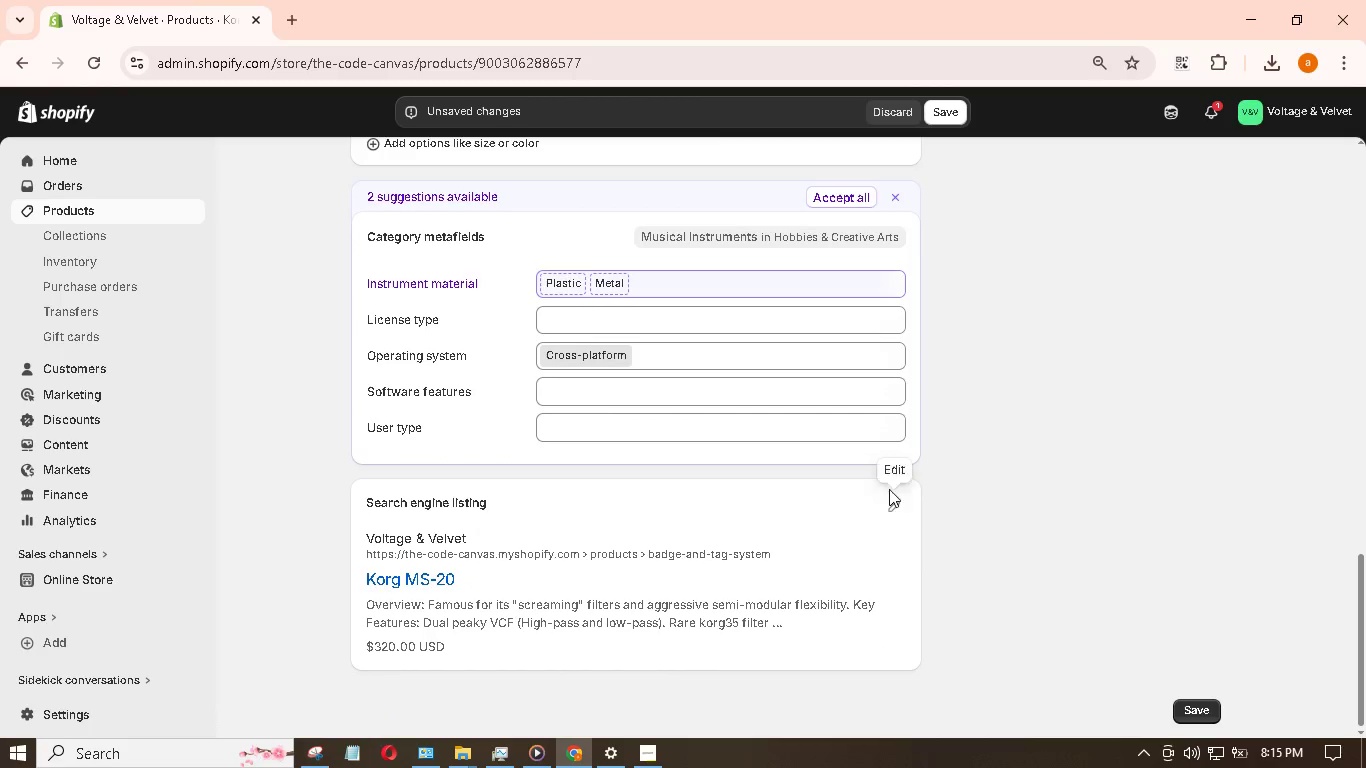 
left_click([898, 505])
 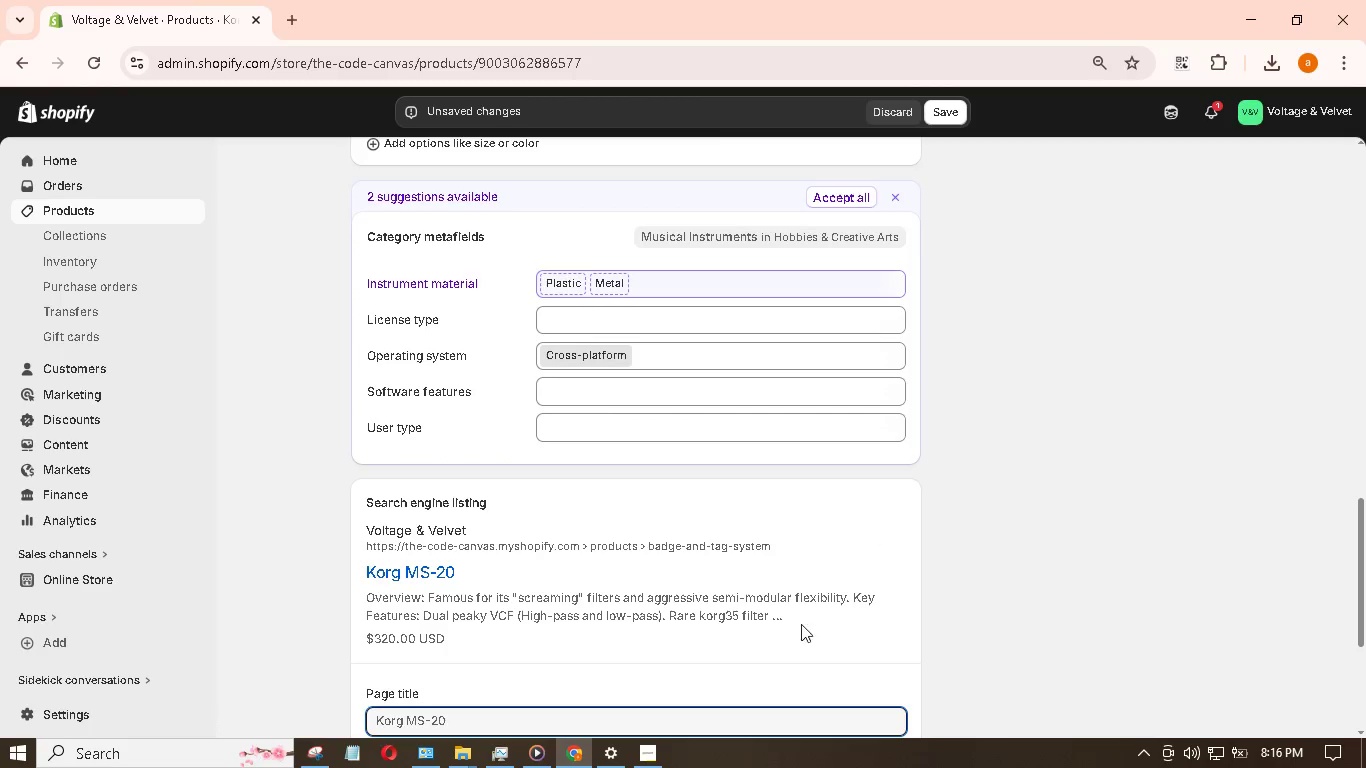 
scroll: coordinate [751, 599], scroll_direction: down, amount: 4.0
 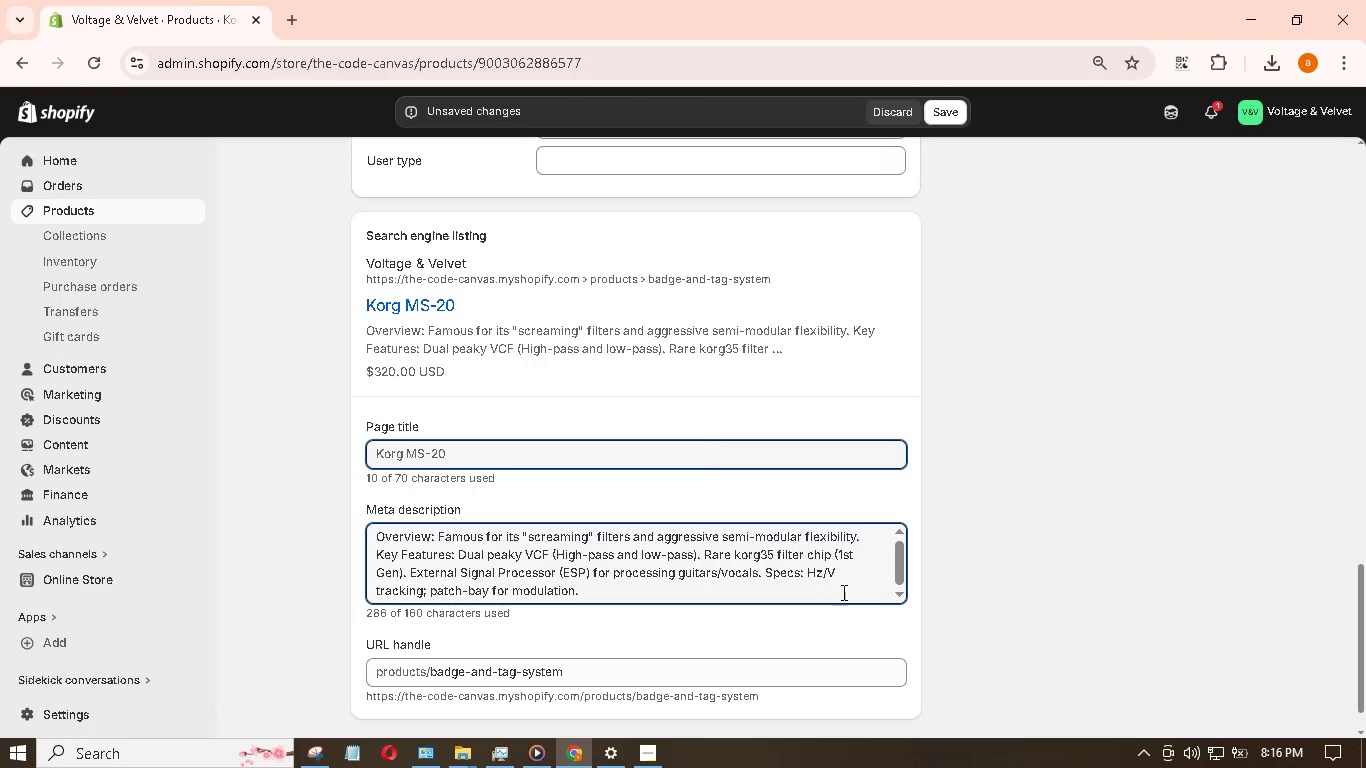 
key(Control+A)
 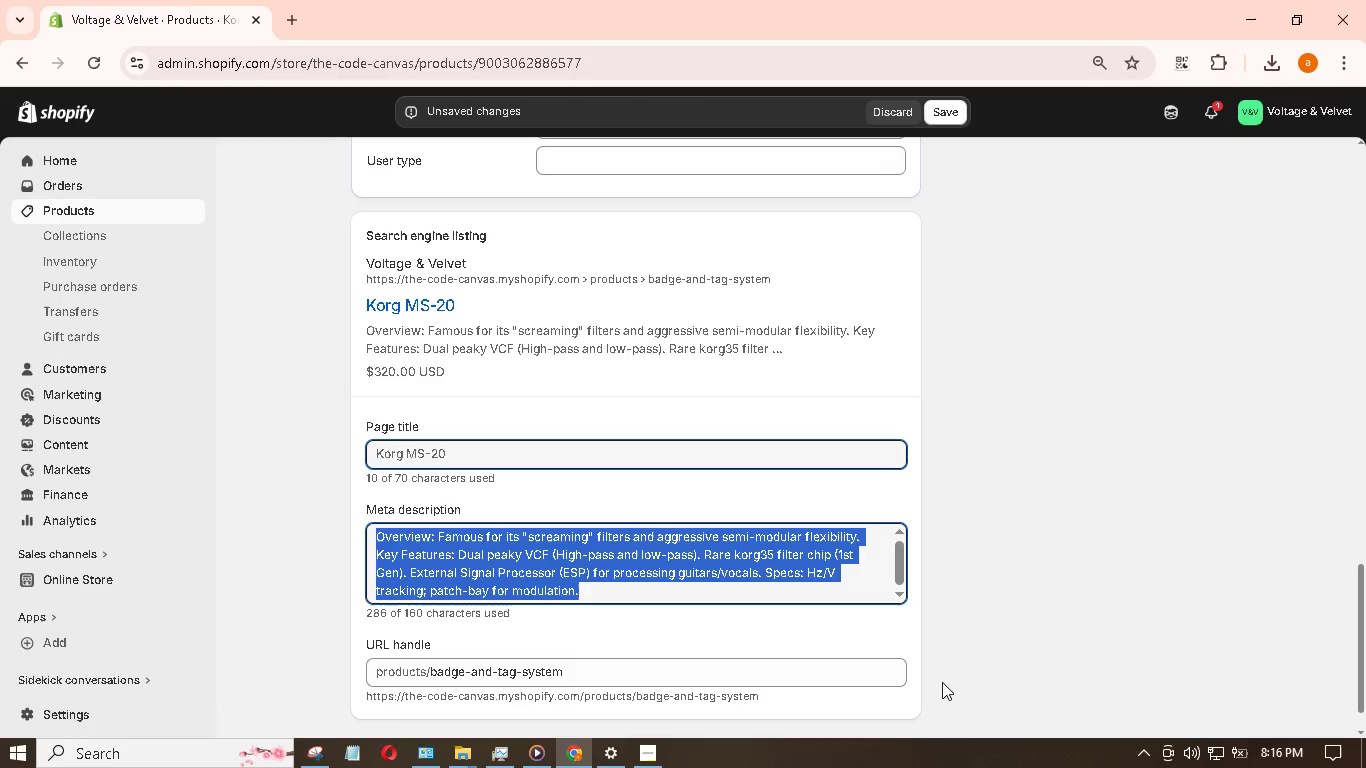 
key(Backspace)
type(ORIGINal 1978)
 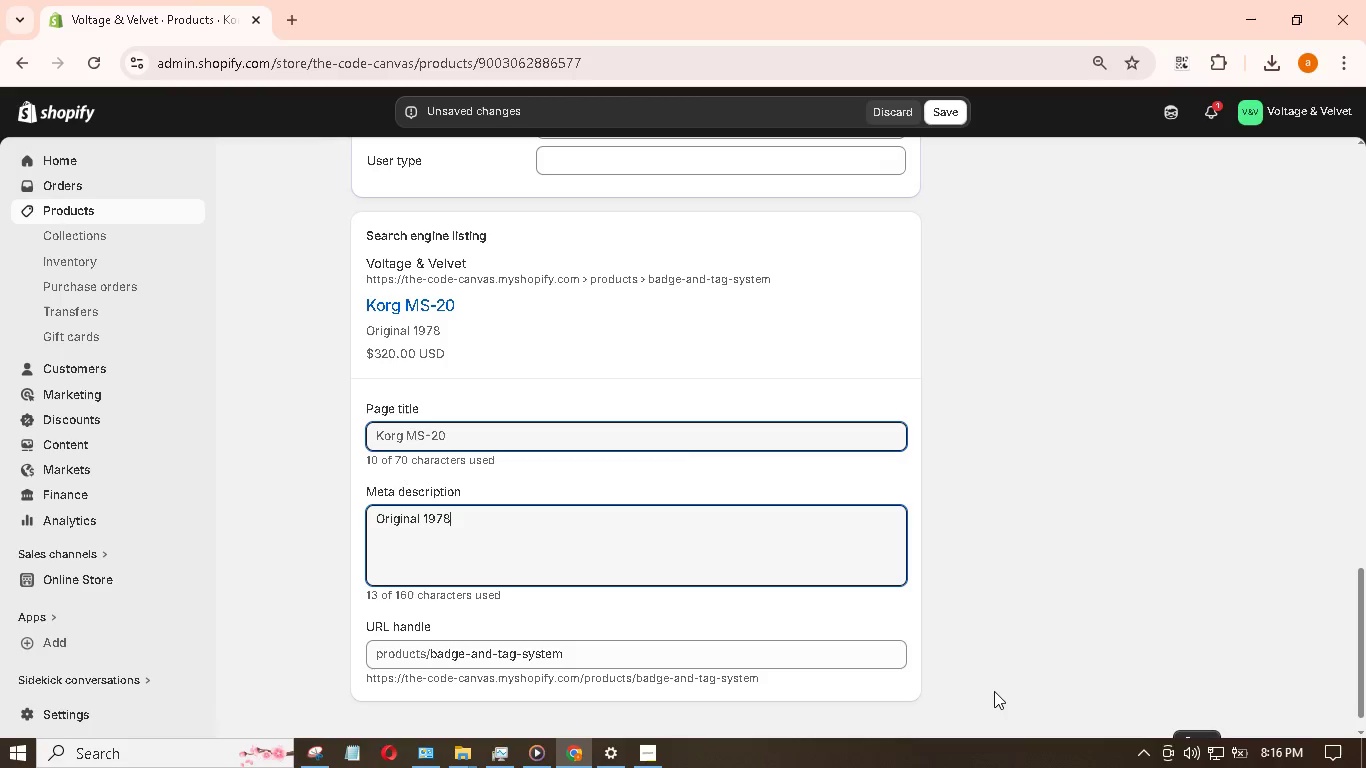 
key(Space)
 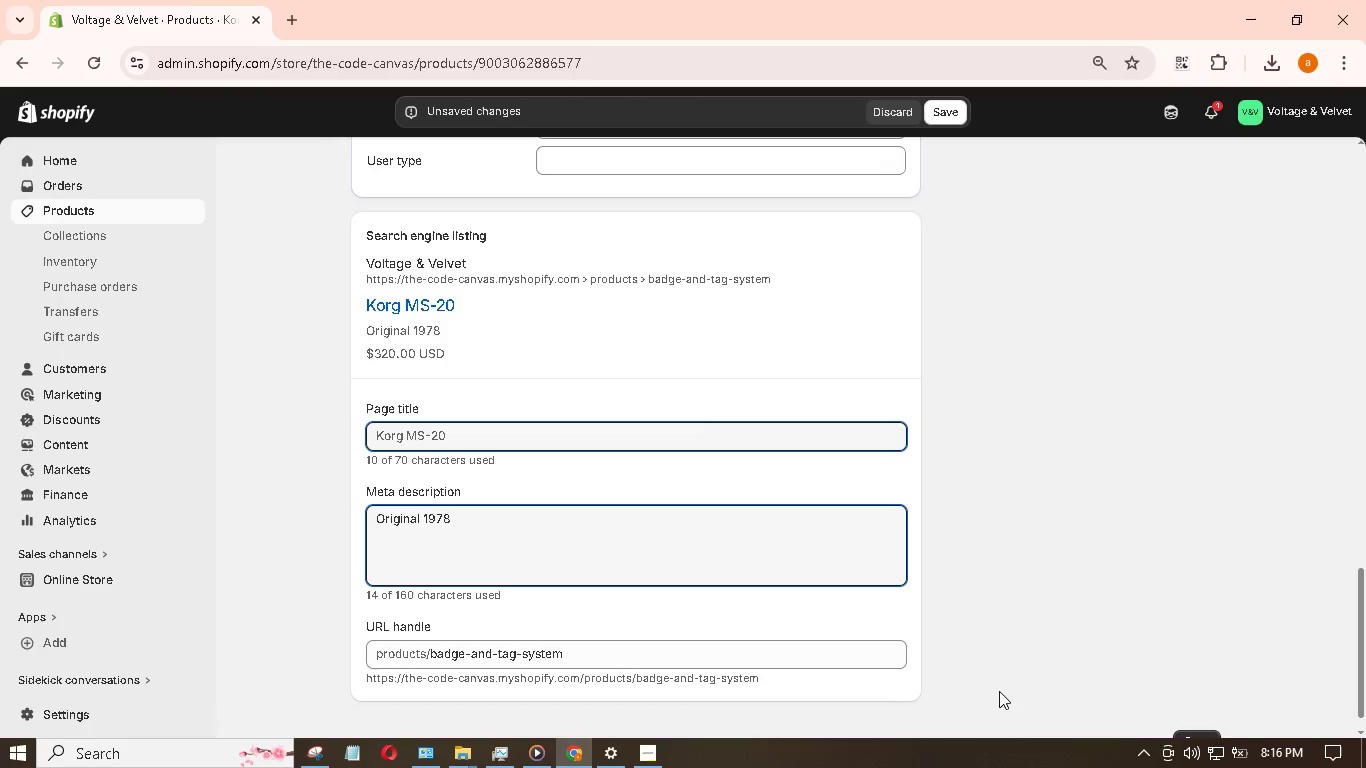 
type(KORg Ms-20 with)
 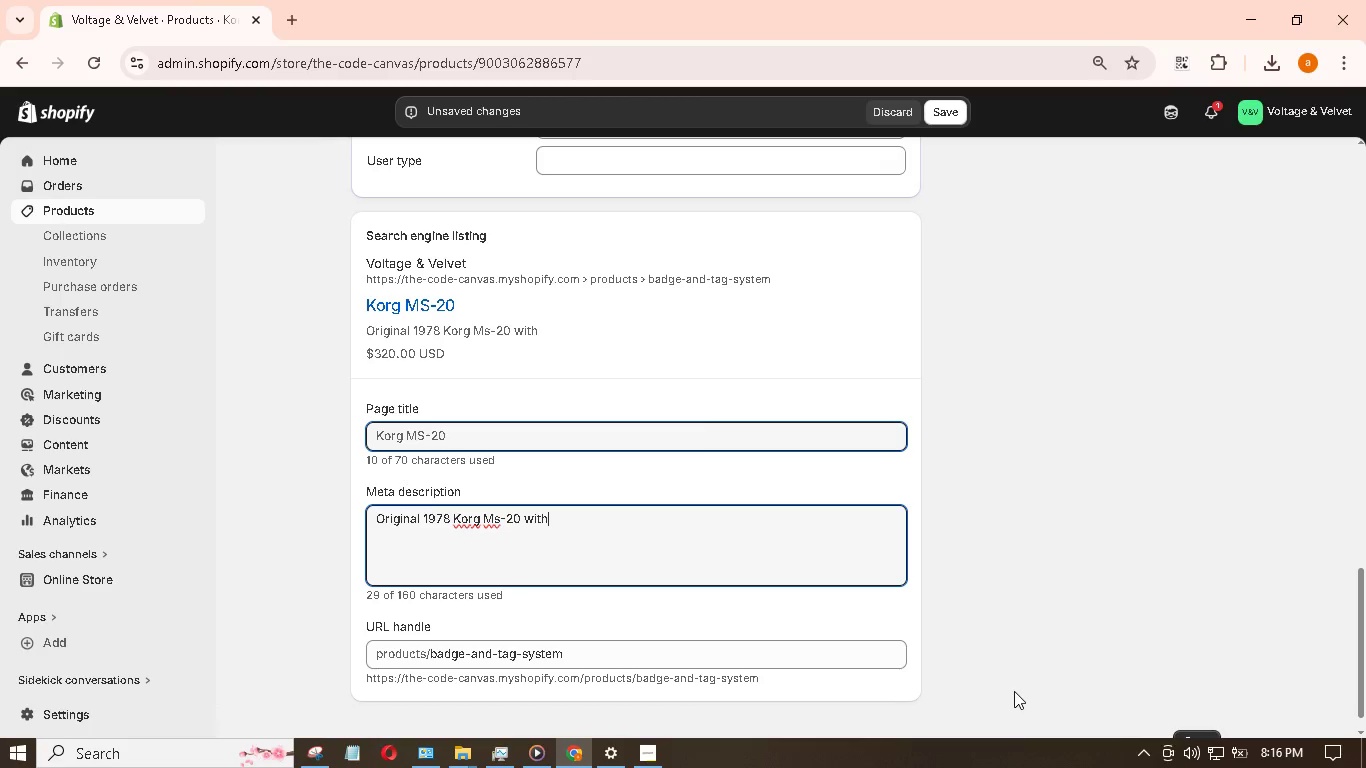 
type( the r)
 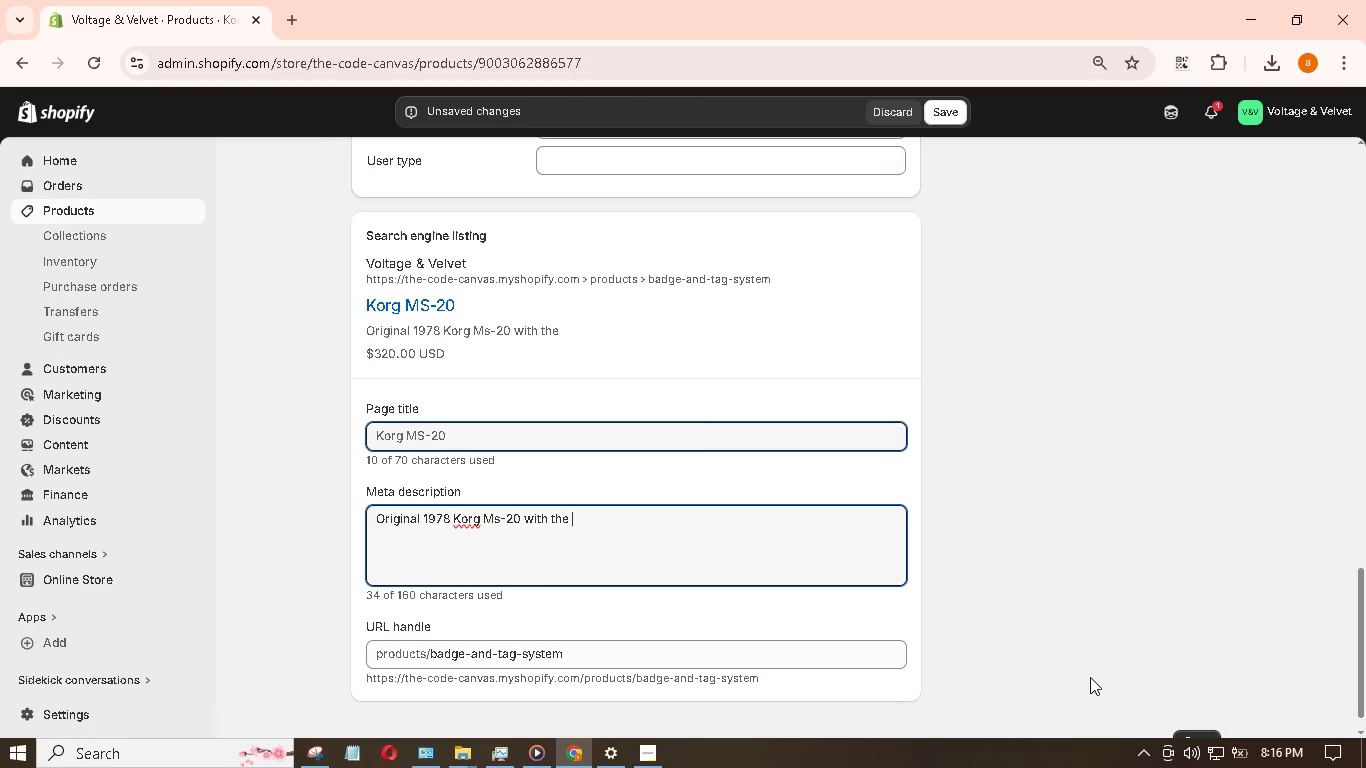 
type(are KORg35 filter chip. Famous for aggressive  dual peky filters nd semi-modular patching)
 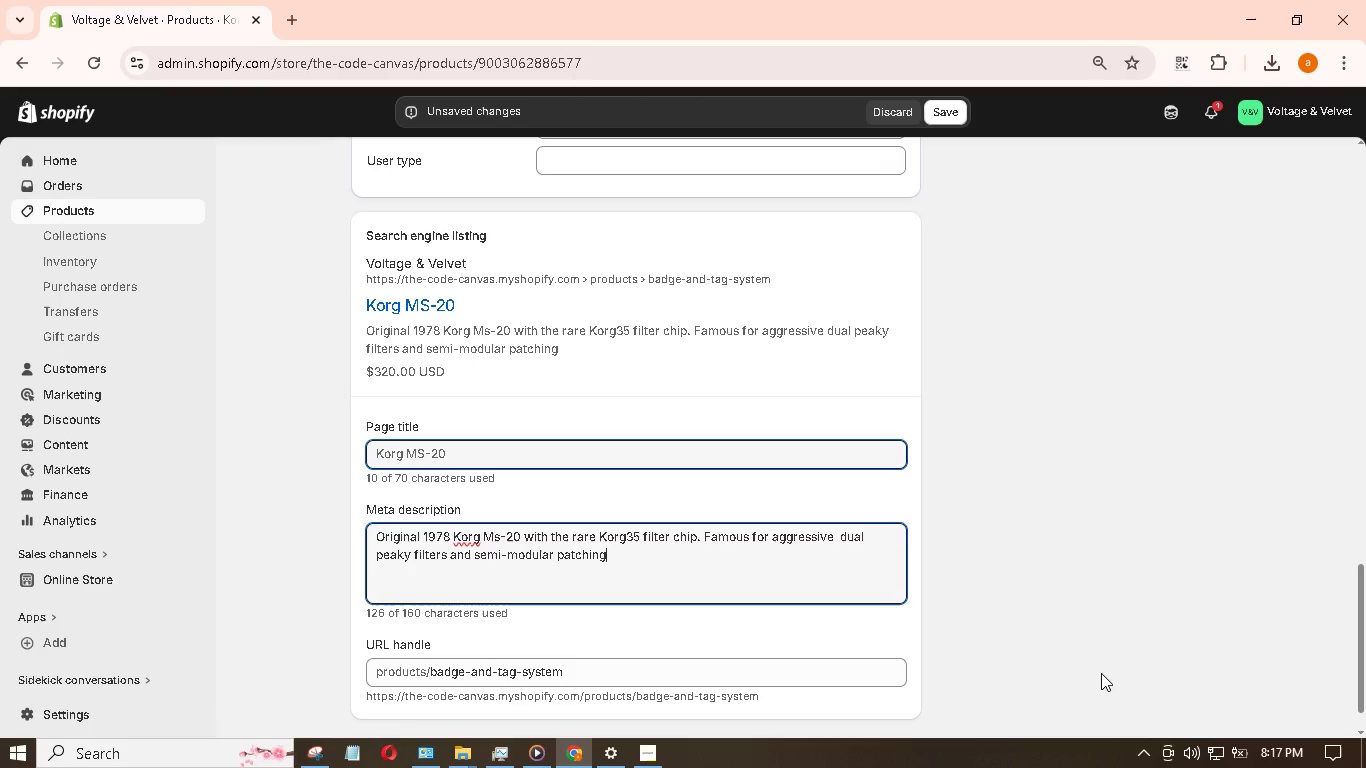 
key(Period)
 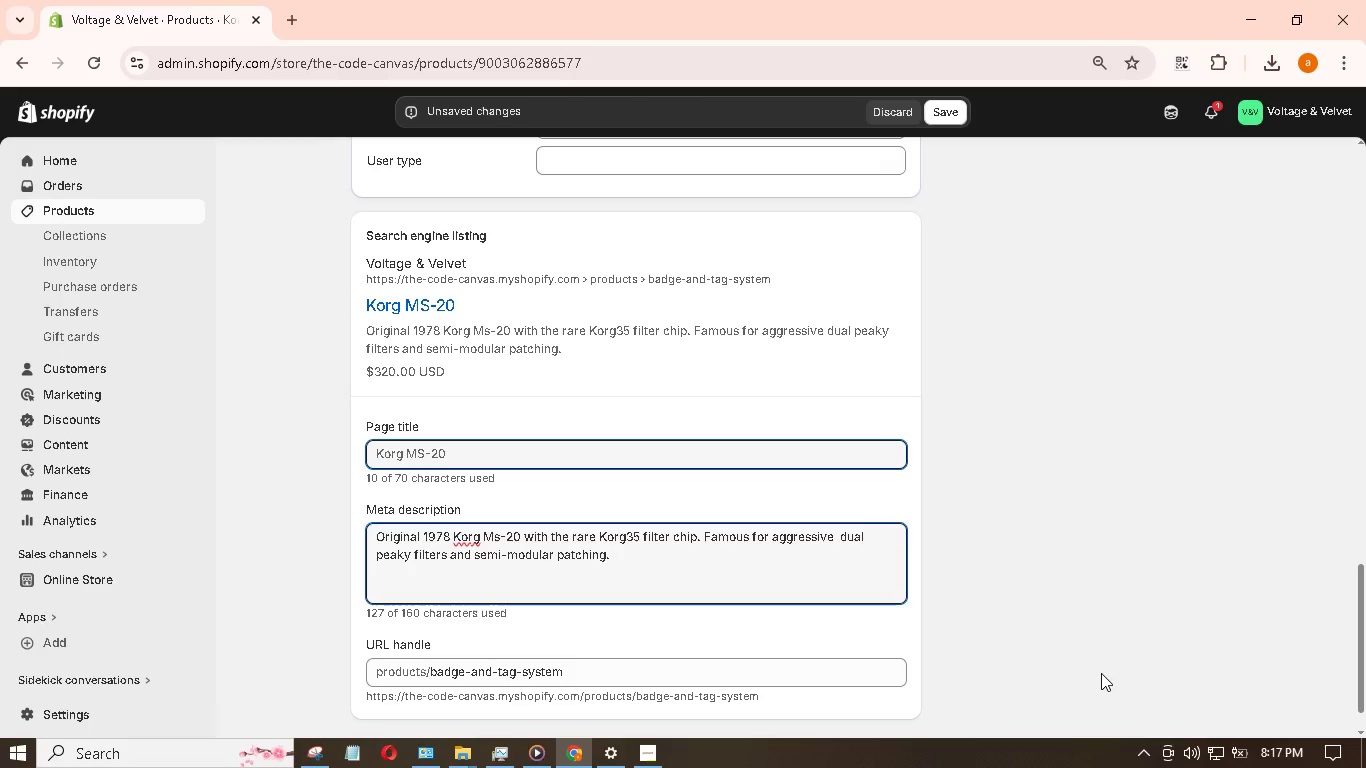 
key(Space)
 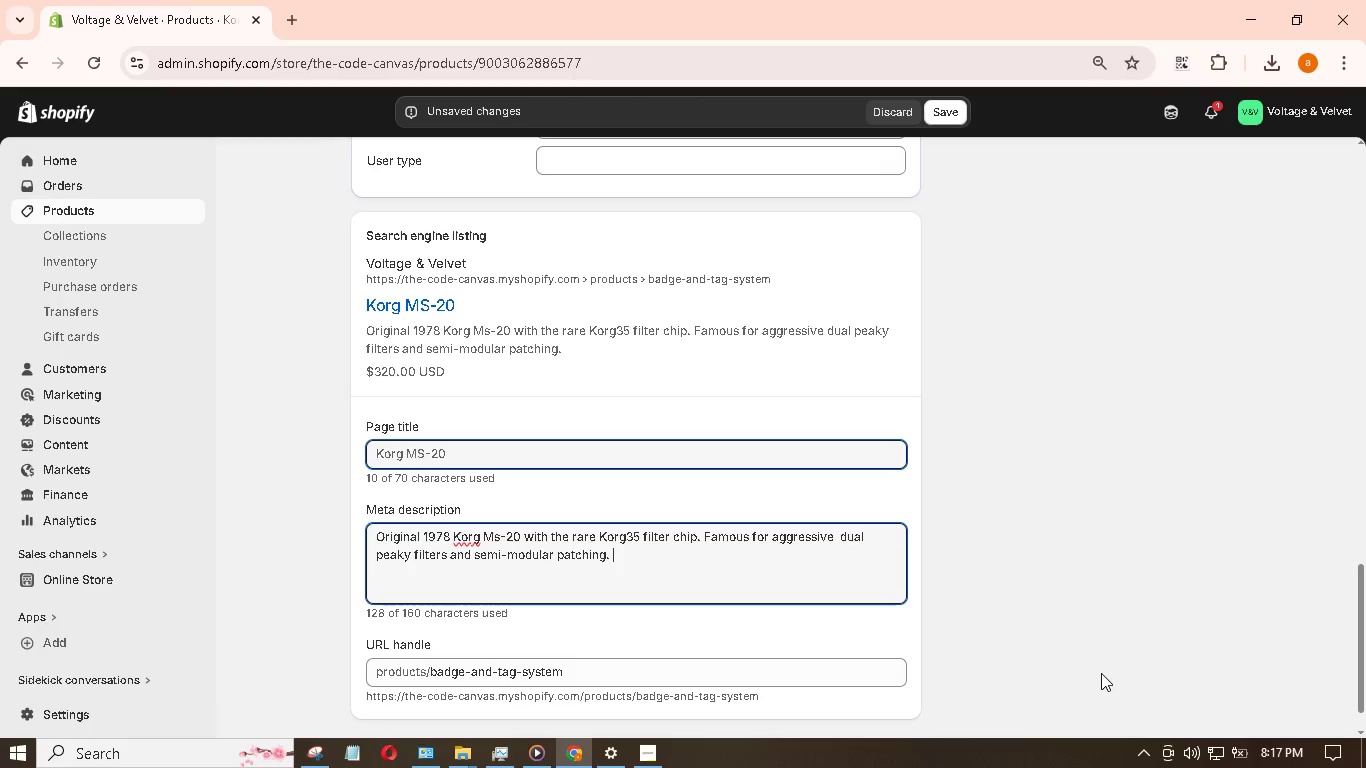 
key(Shift+A)
 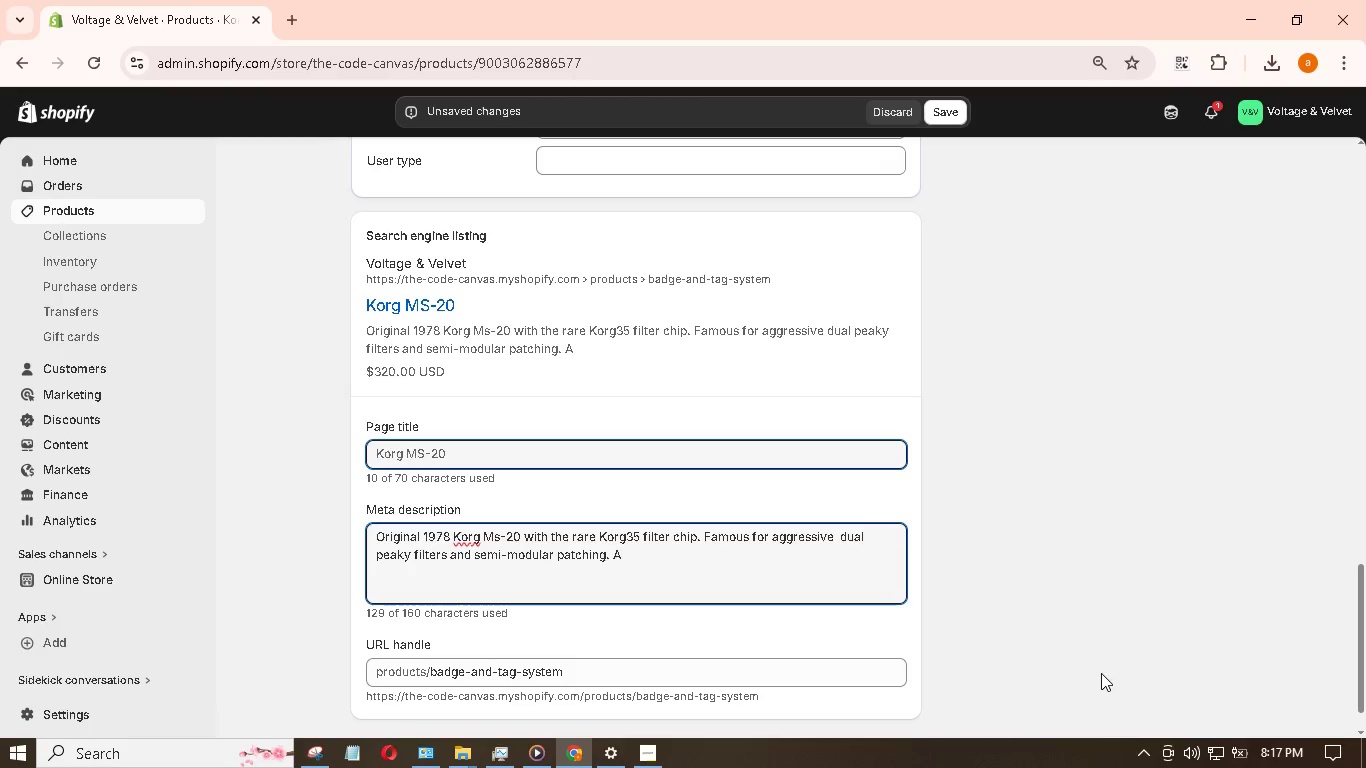 
type( gri)
 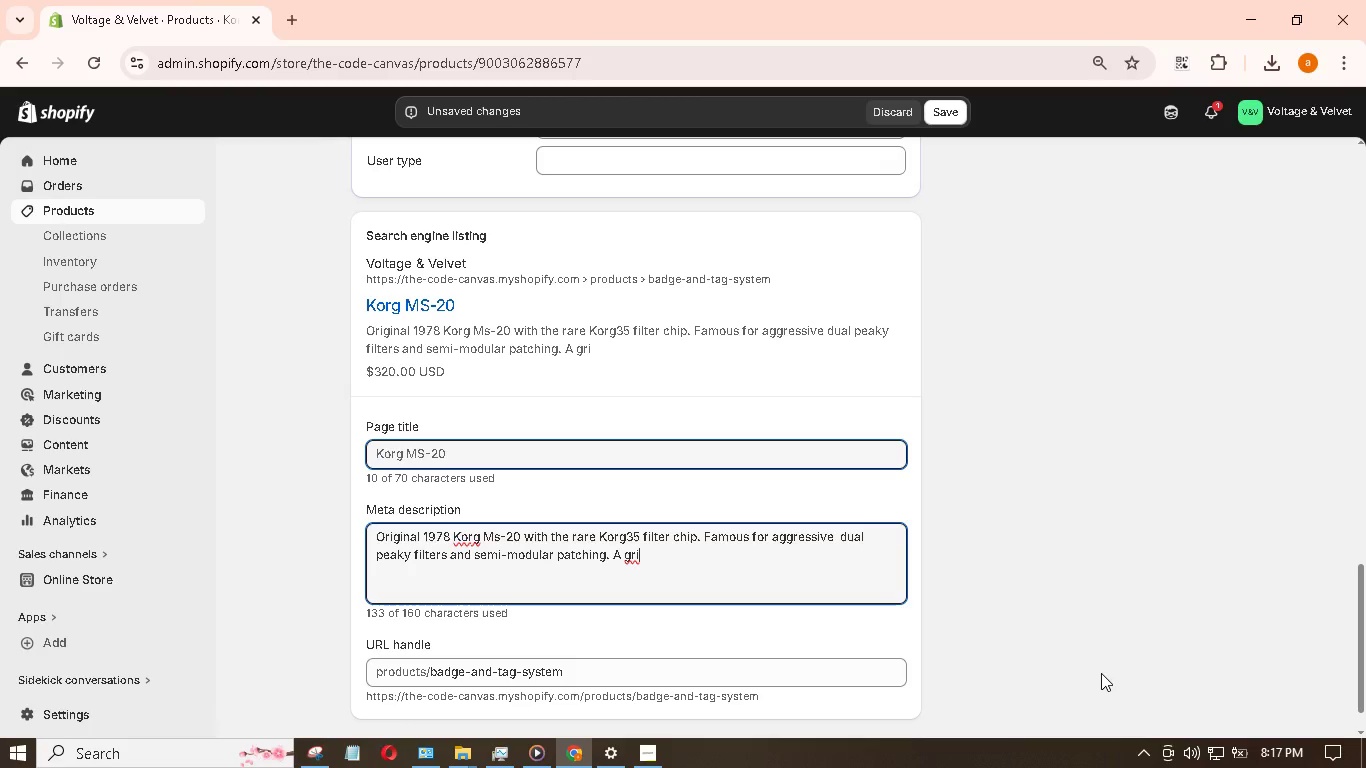 
type(ty)
key(Backspace)
type(ty analog )
 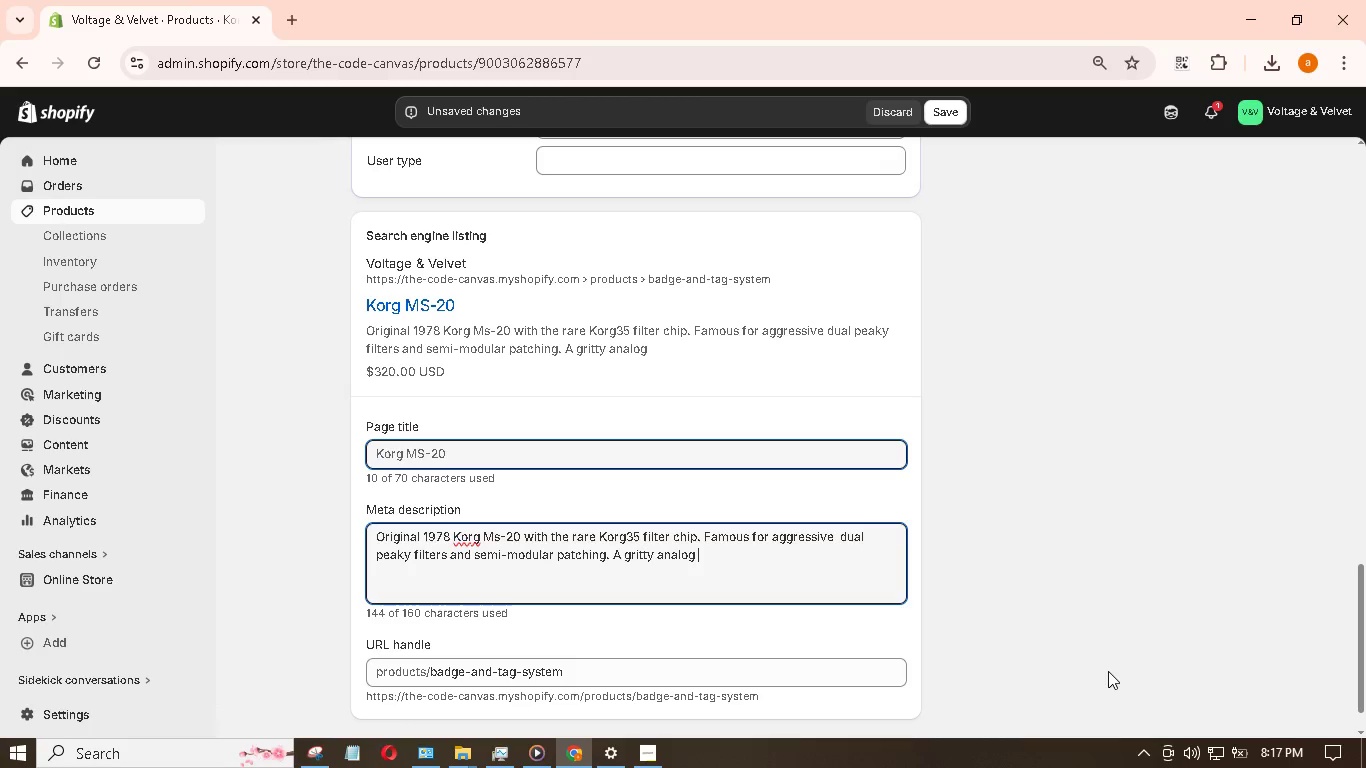 
wait(6.25)
 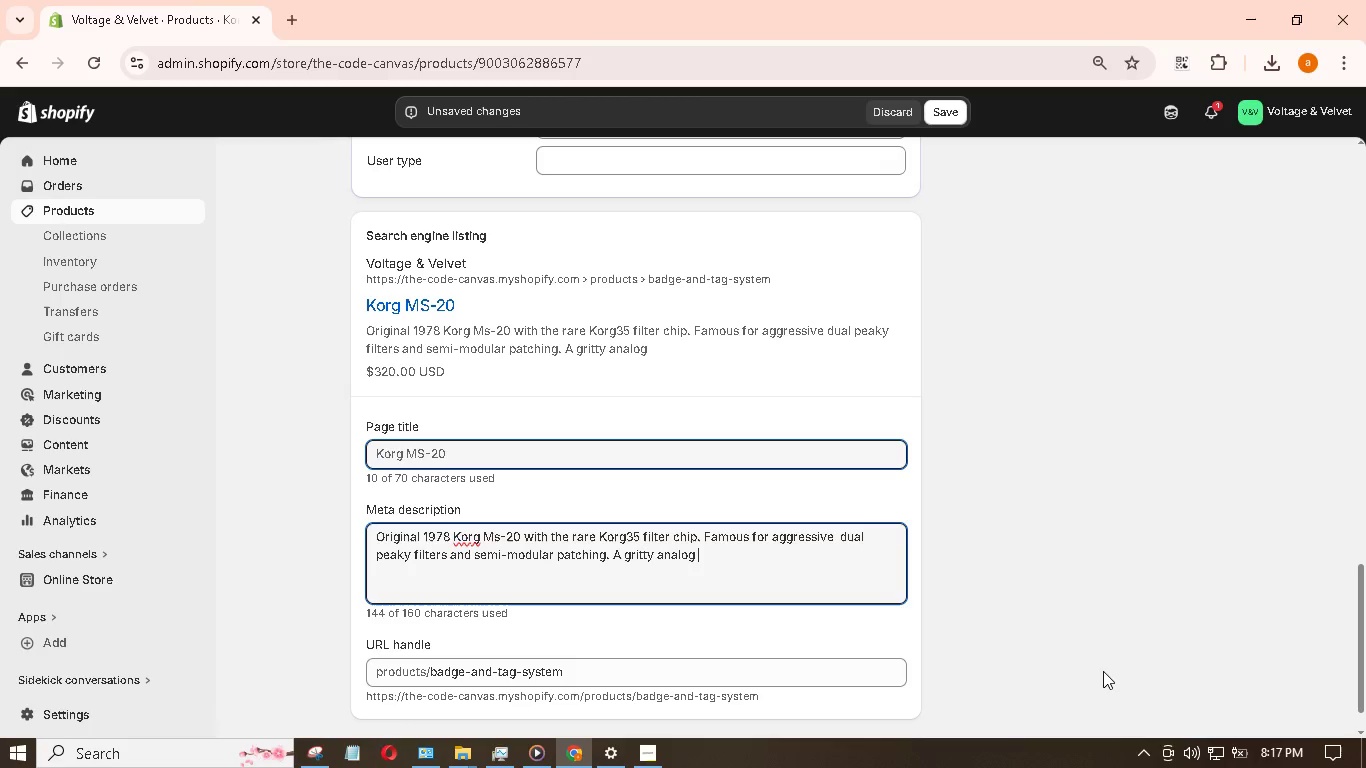 
hold_key(key=ShiftLeft, duration=1.52)
 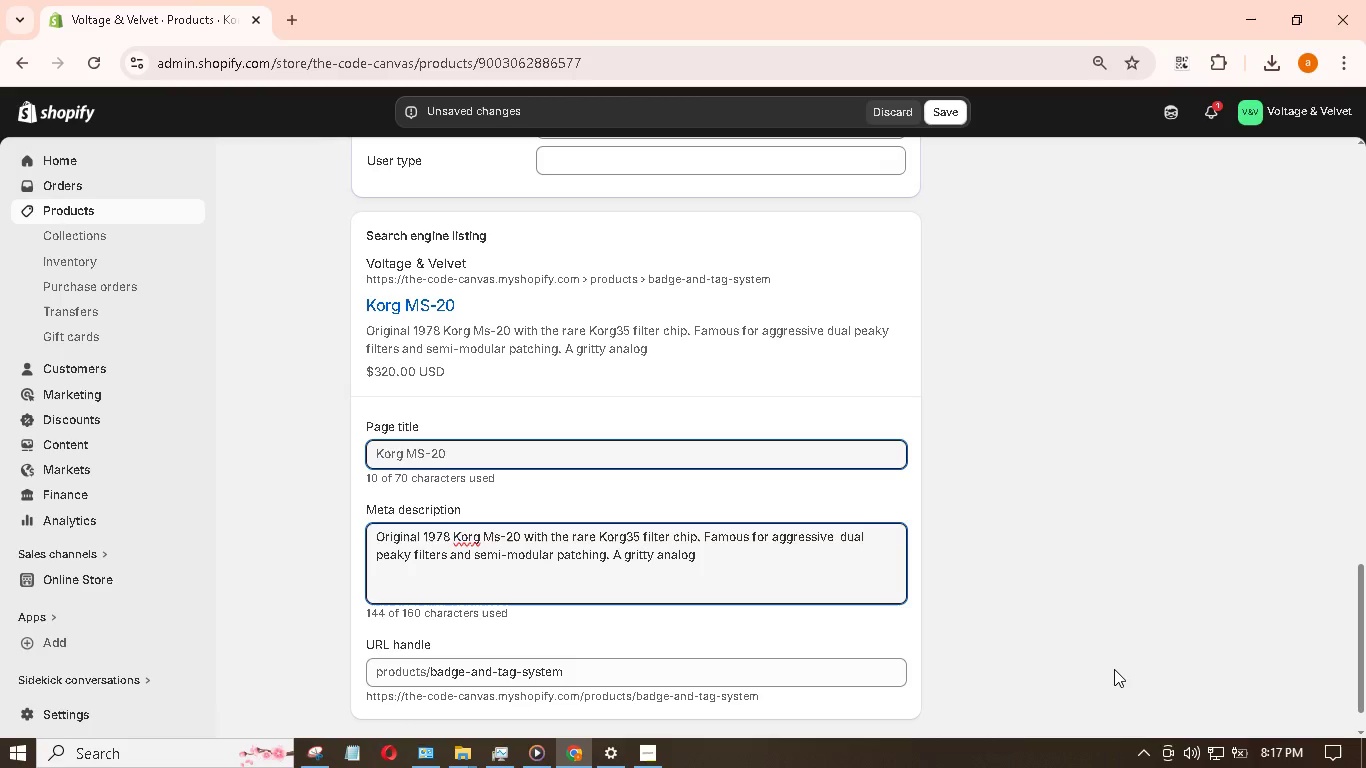 
type(classic.)
 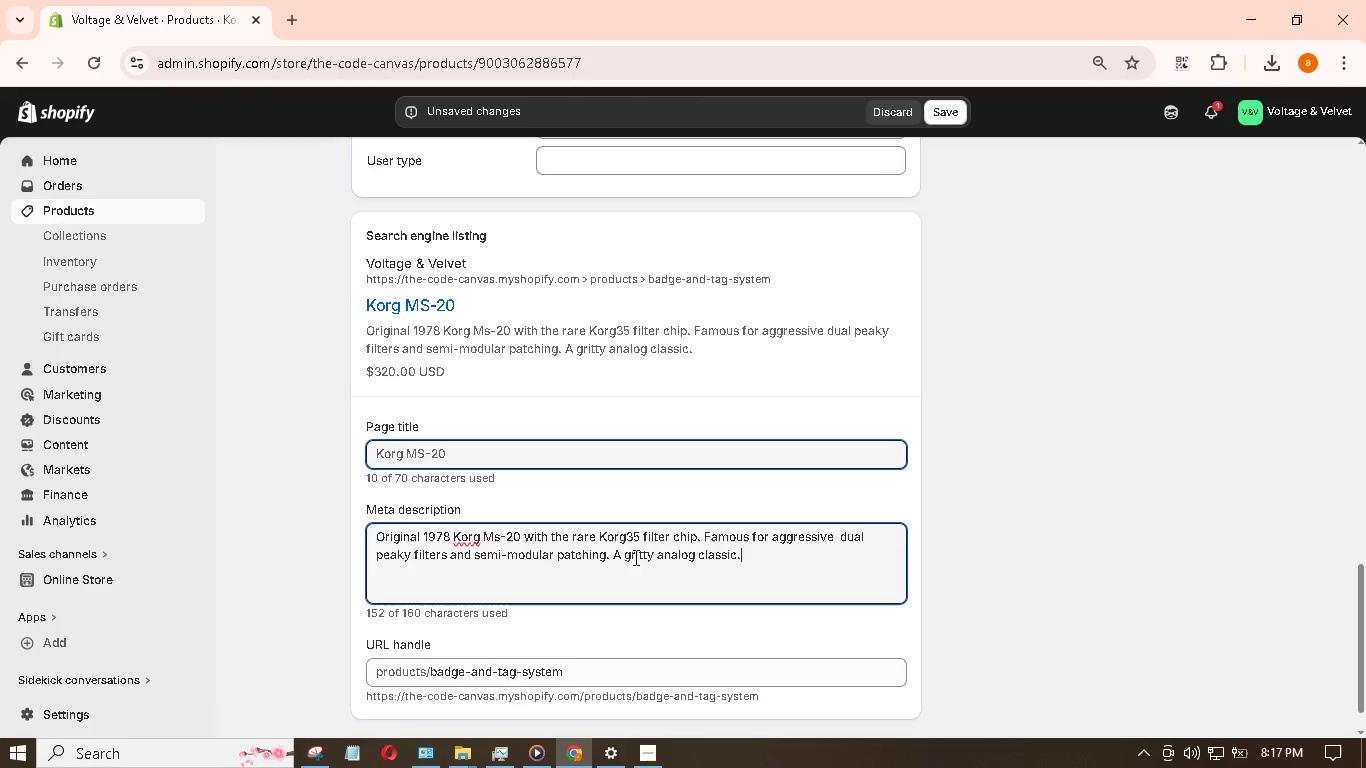 
wait(15.77)
 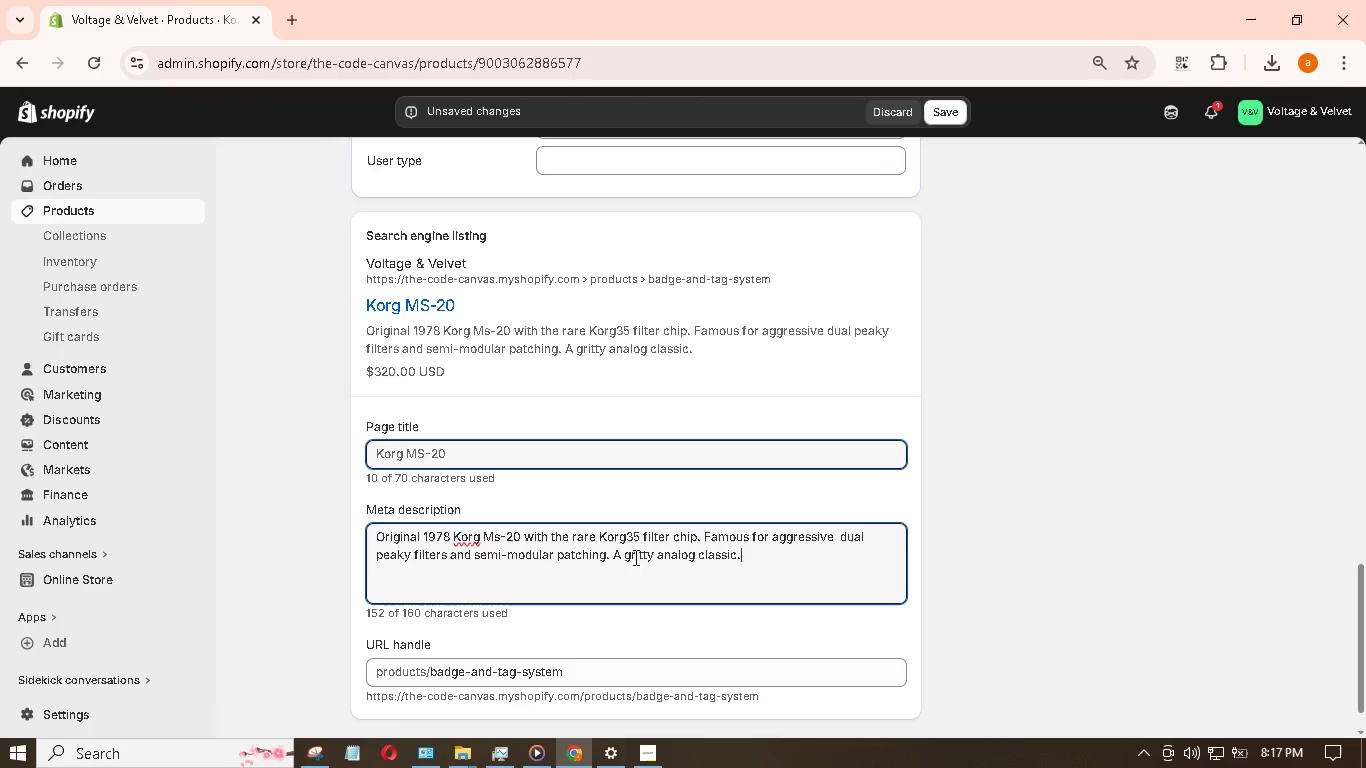 
scroll: coordinate [1087, 564], scroll_direction: down, amount: 1.0
 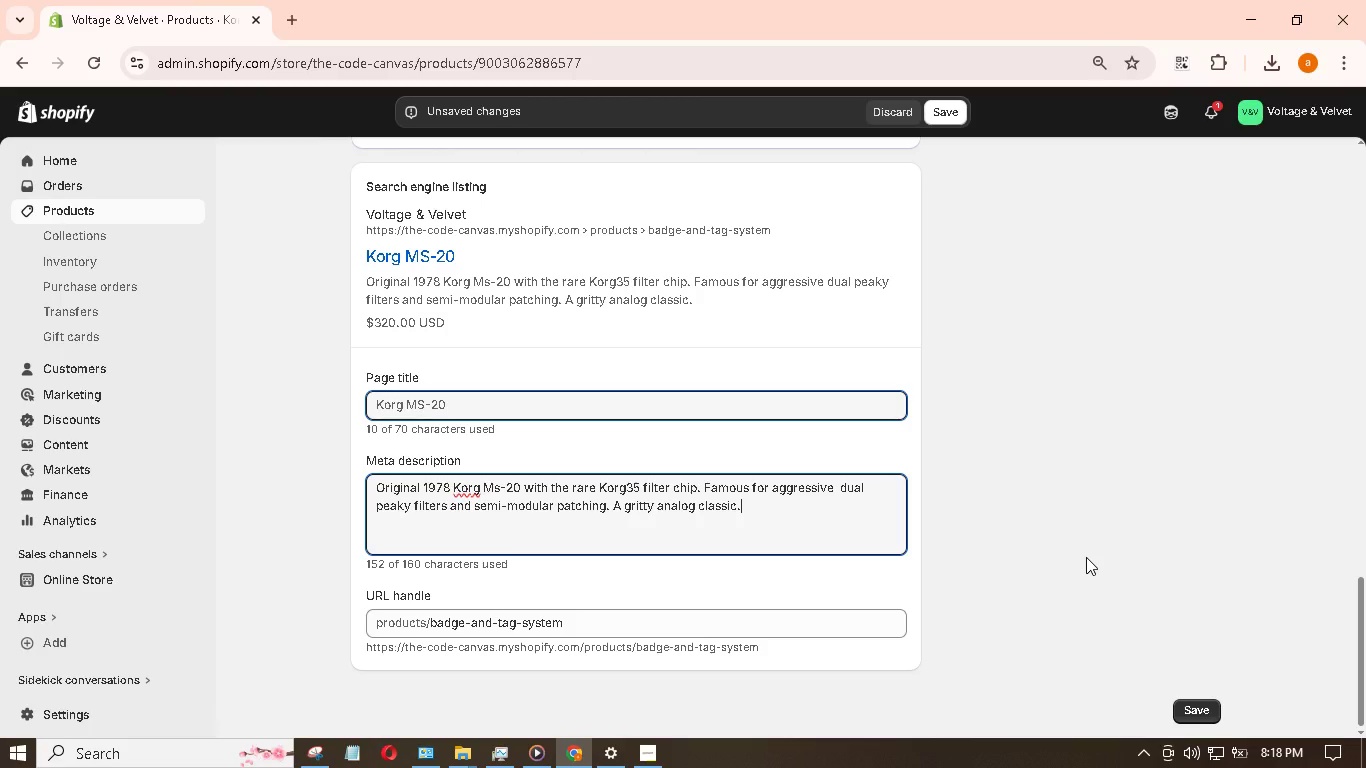 
wait(11.33)
 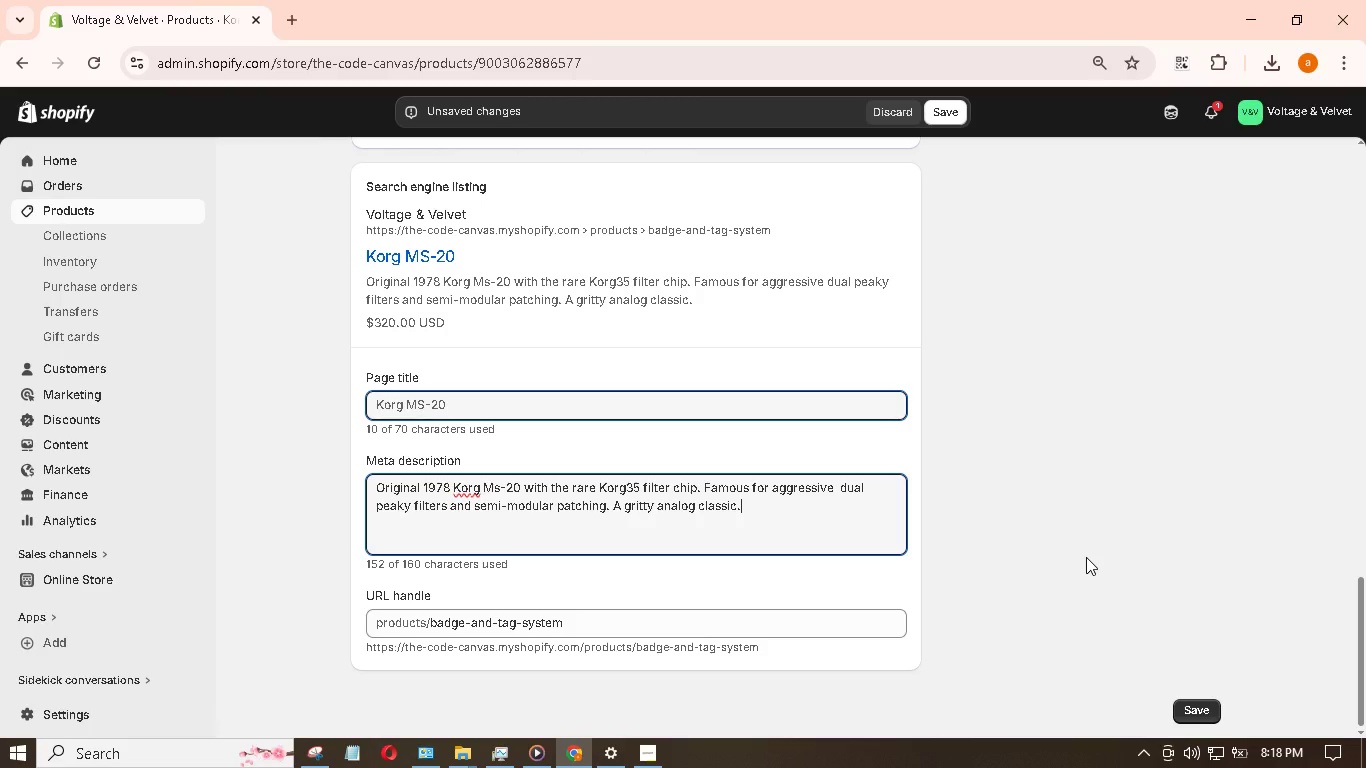 
left_click_drag(start_coordinate=[492, 399], to_coordinate=[351, 413])
 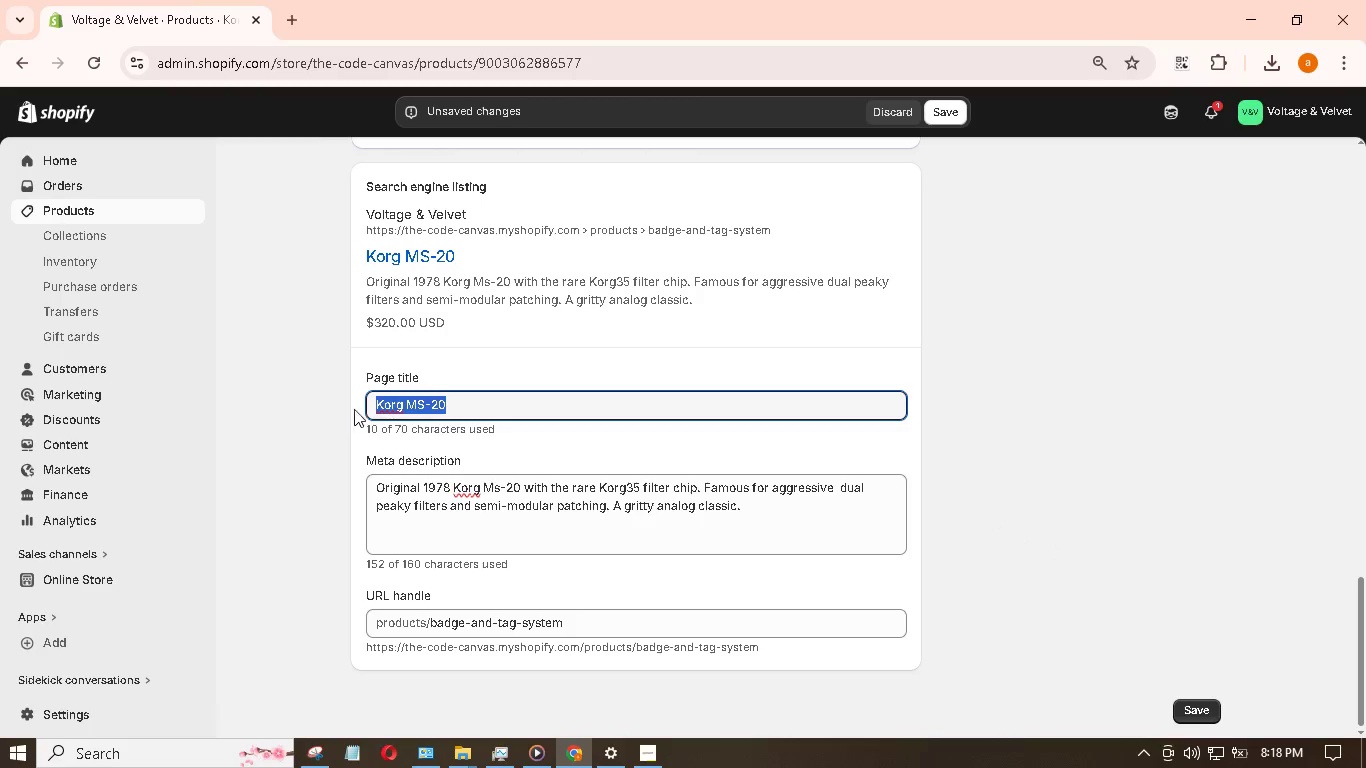 
key(Control+C)
 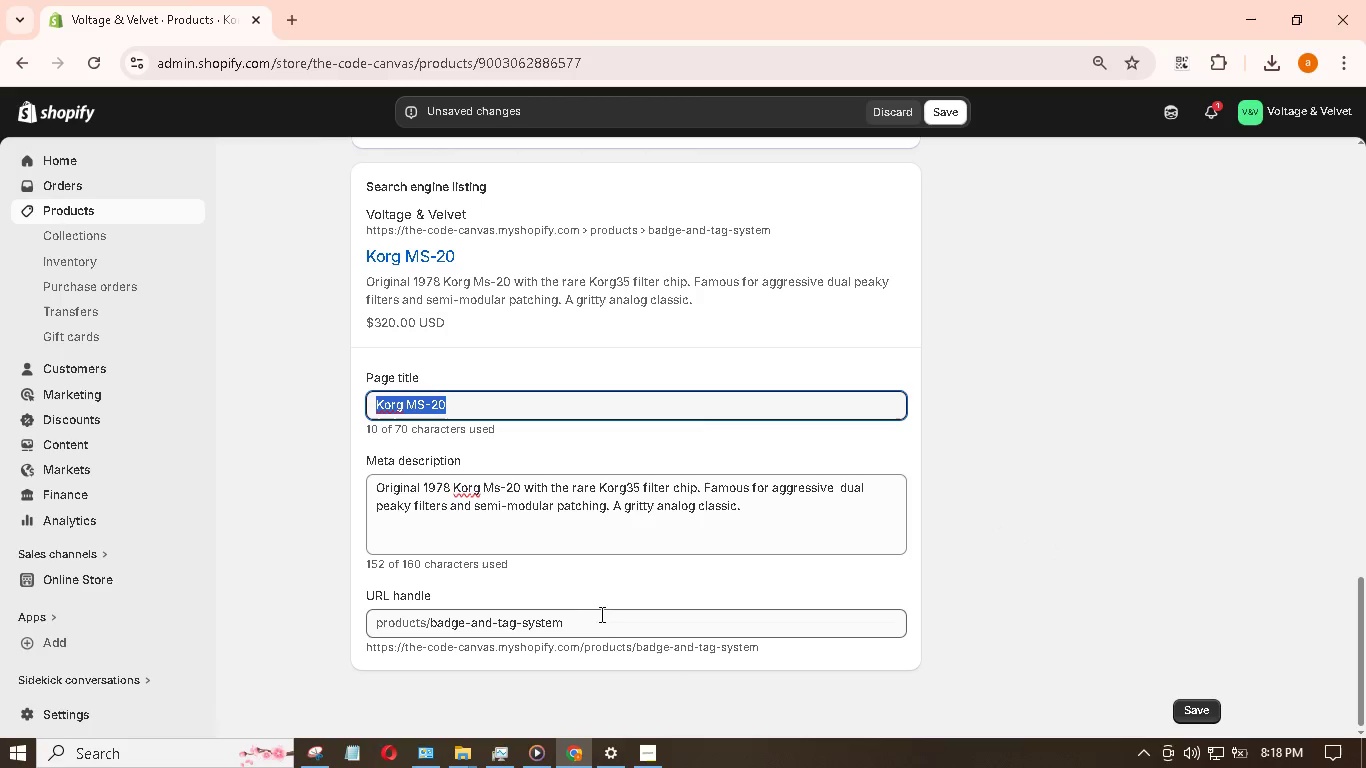 
left_click_drag(start_coordinate=[589, 625], to_coordinate=[432, 630])
 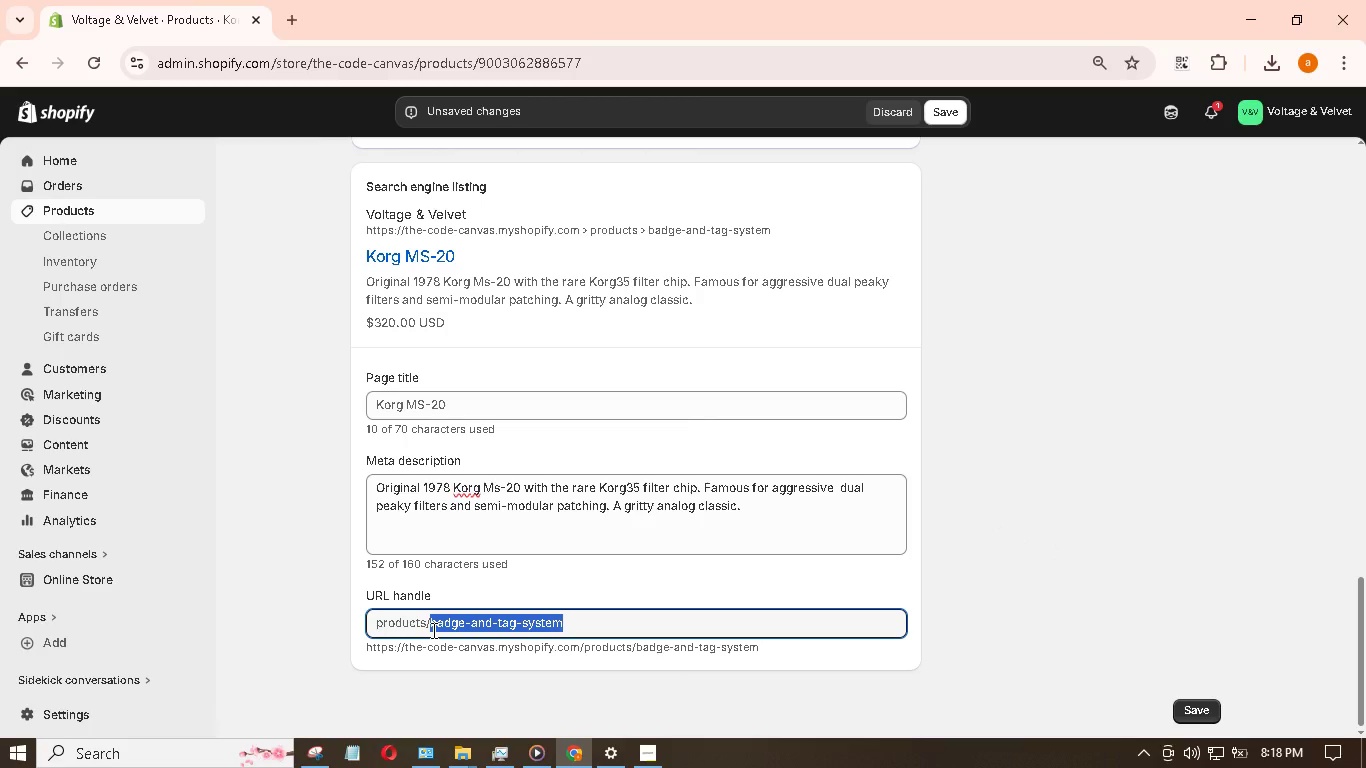 
key(Control+V)
 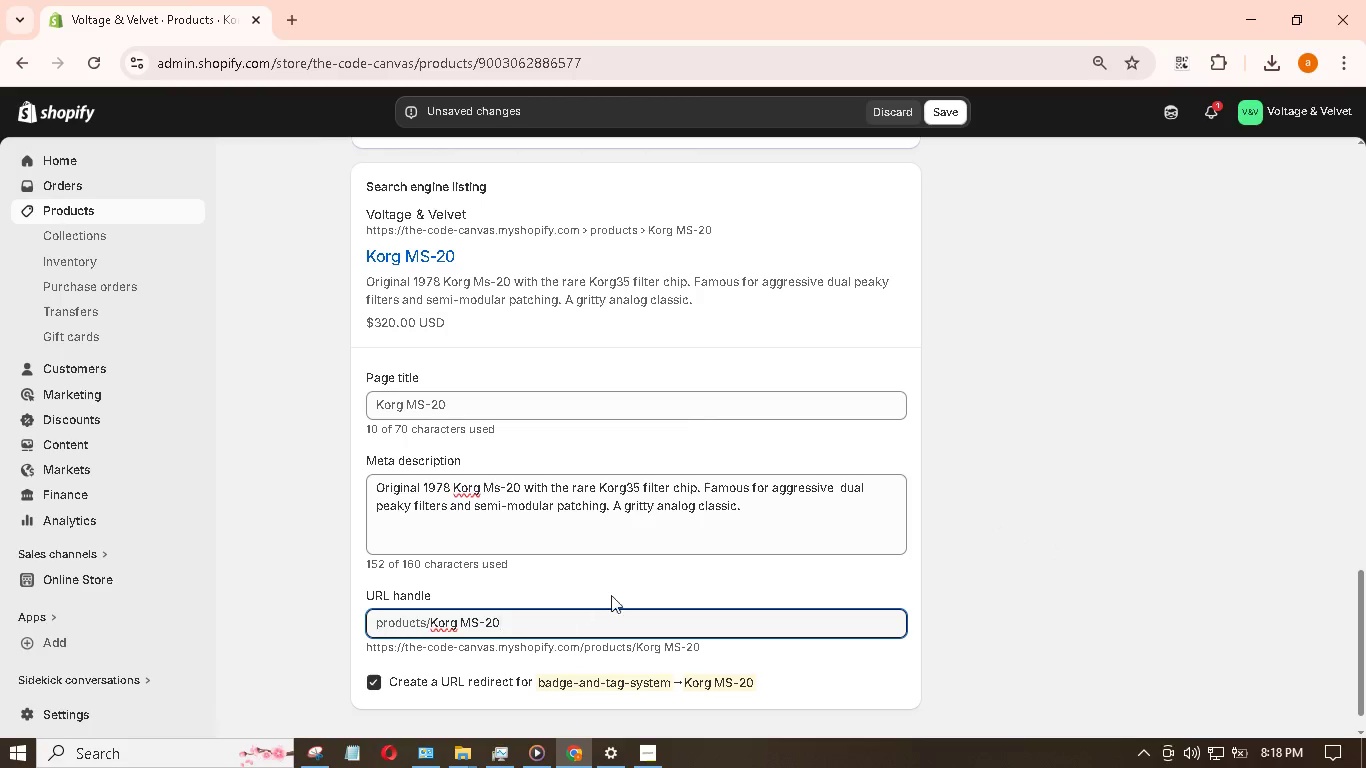 
left_click([629, 585])
 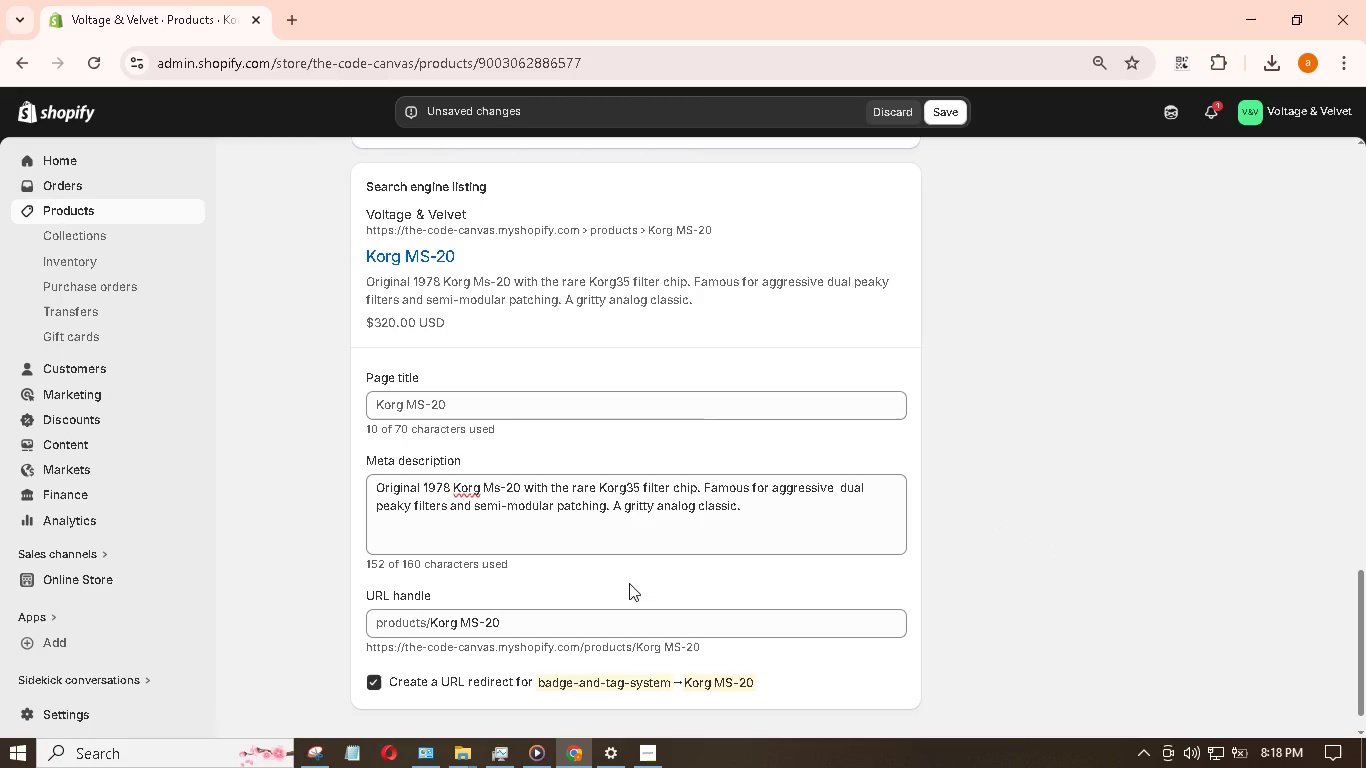 
scroll: coordinate [611, 488], scroll_direction: up, amount: 13.0
 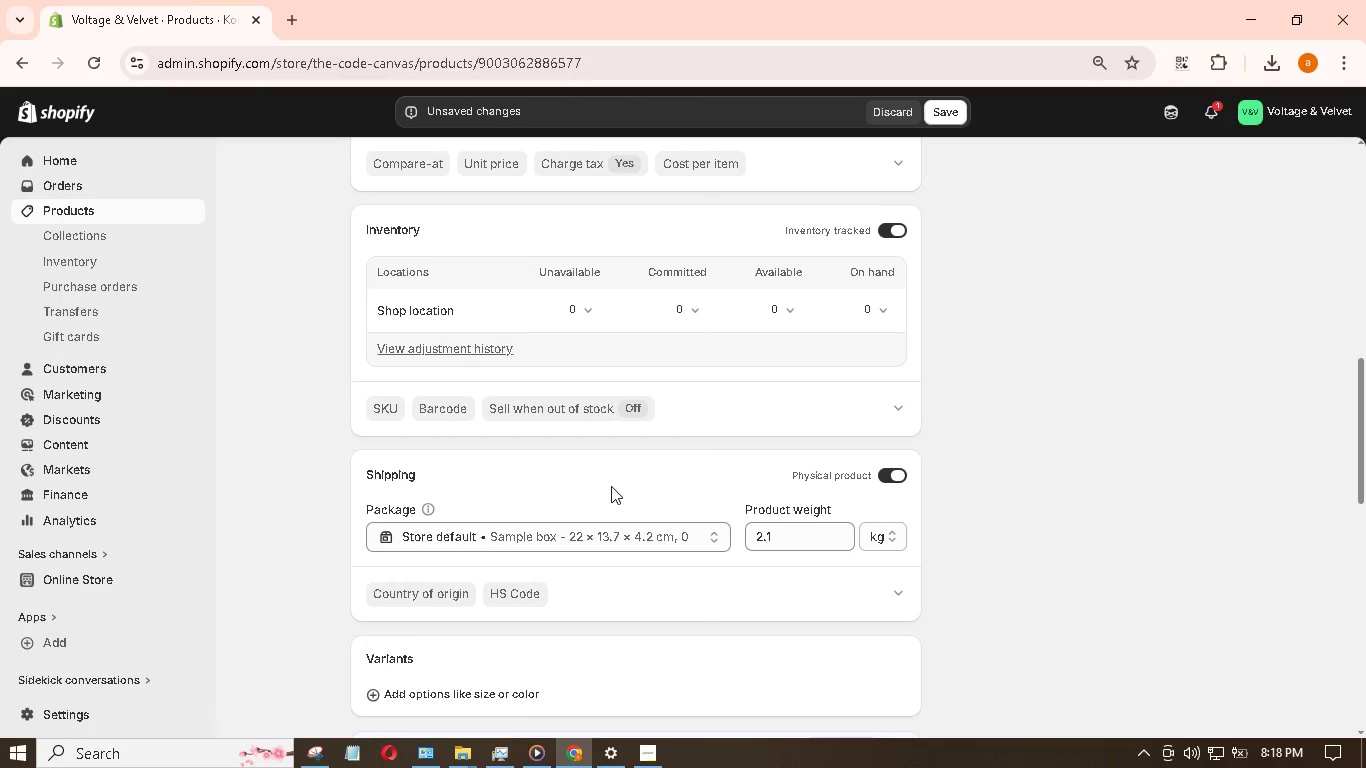 
scroll: coordinate [611, 480], scroll_direction: up, amount: 11.0
 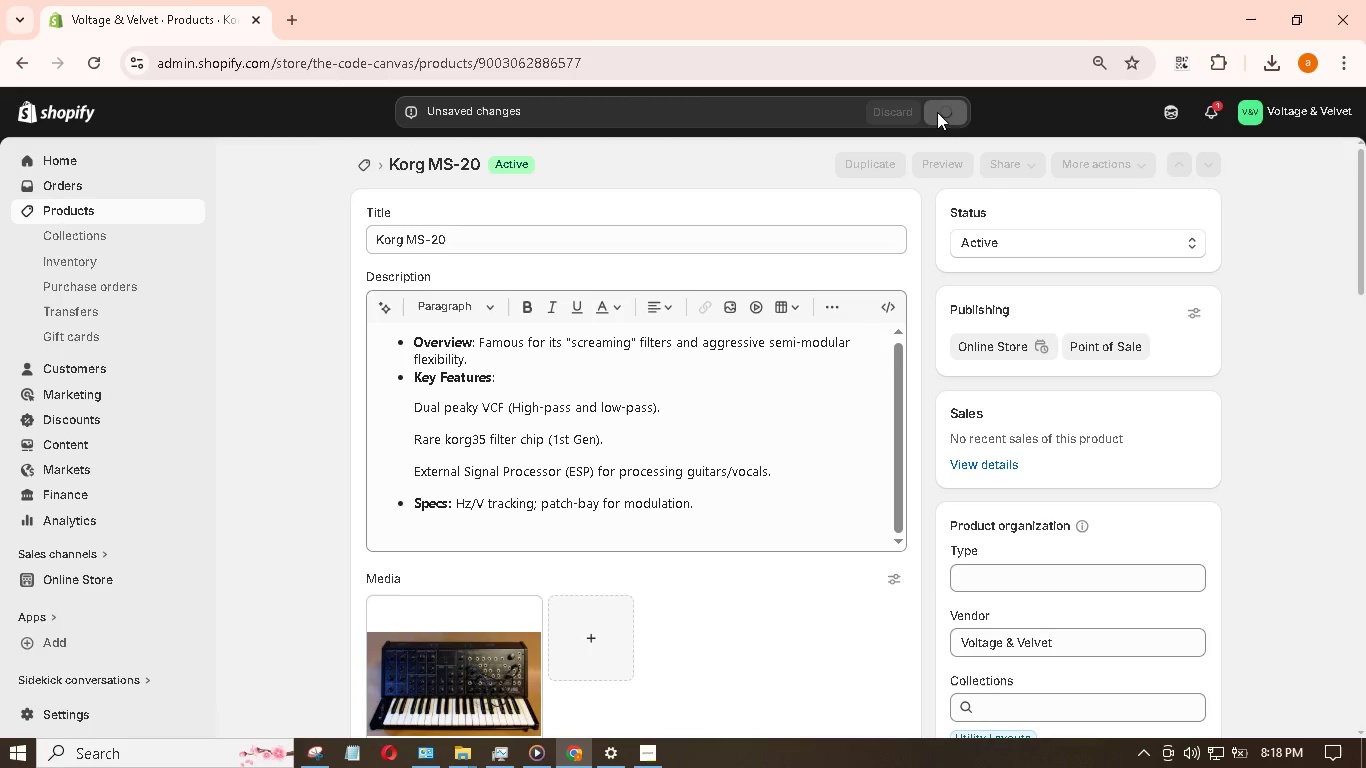 
wait(19.0)
 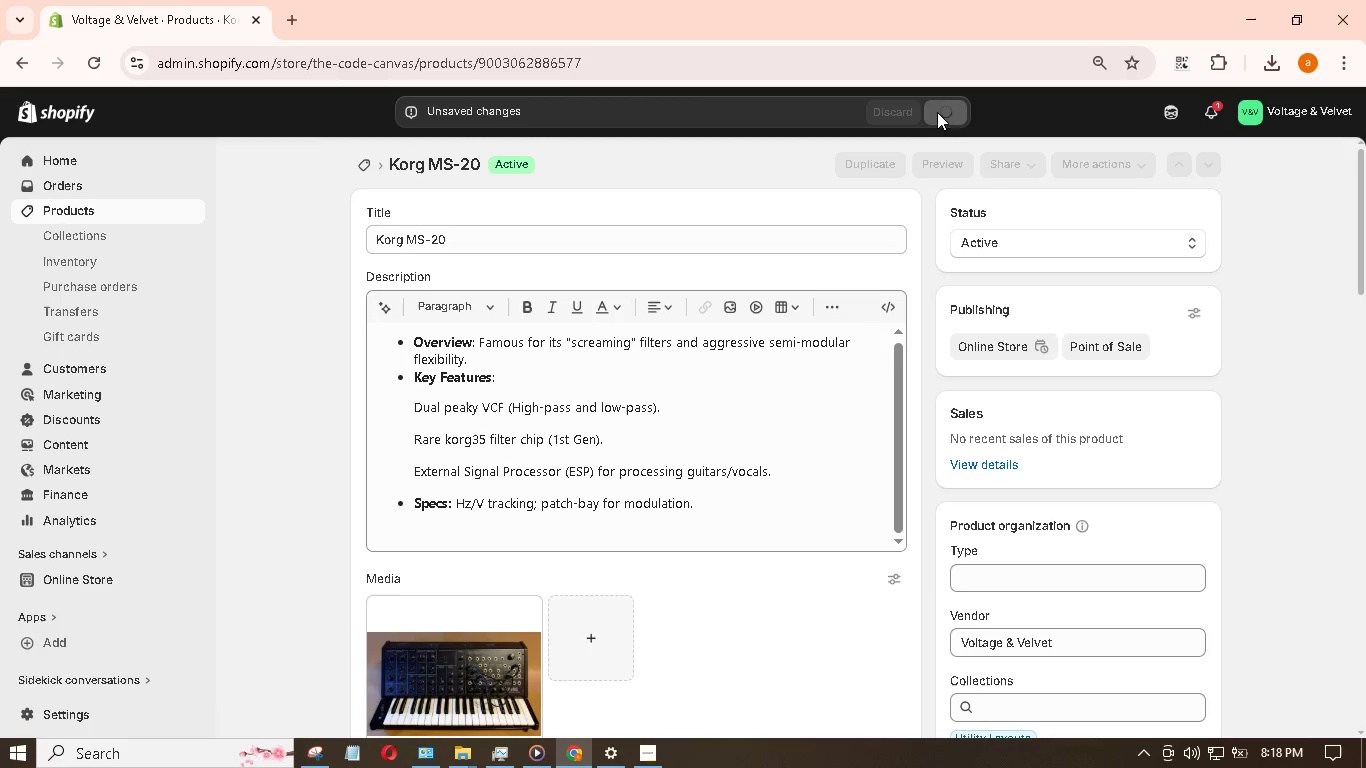 
left_click([39, 214])
 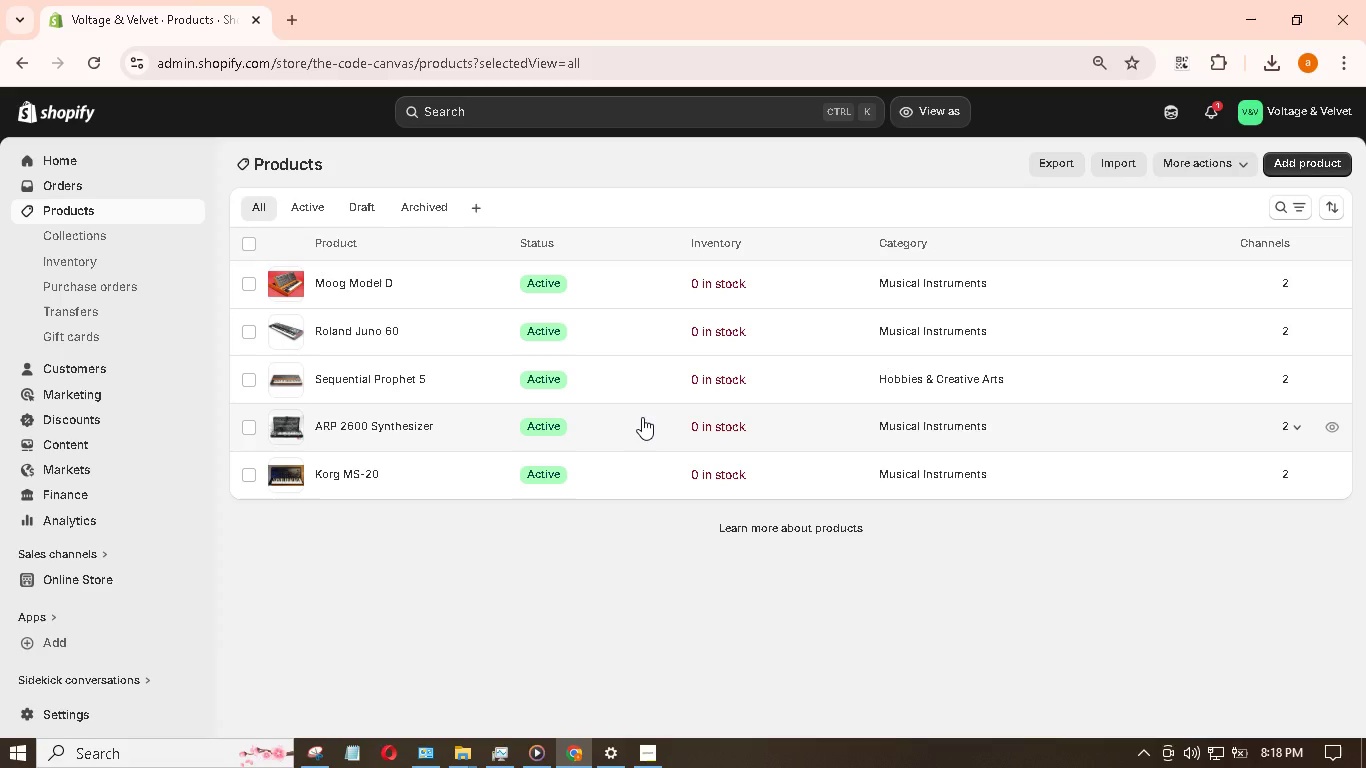 
wait(11.59)
 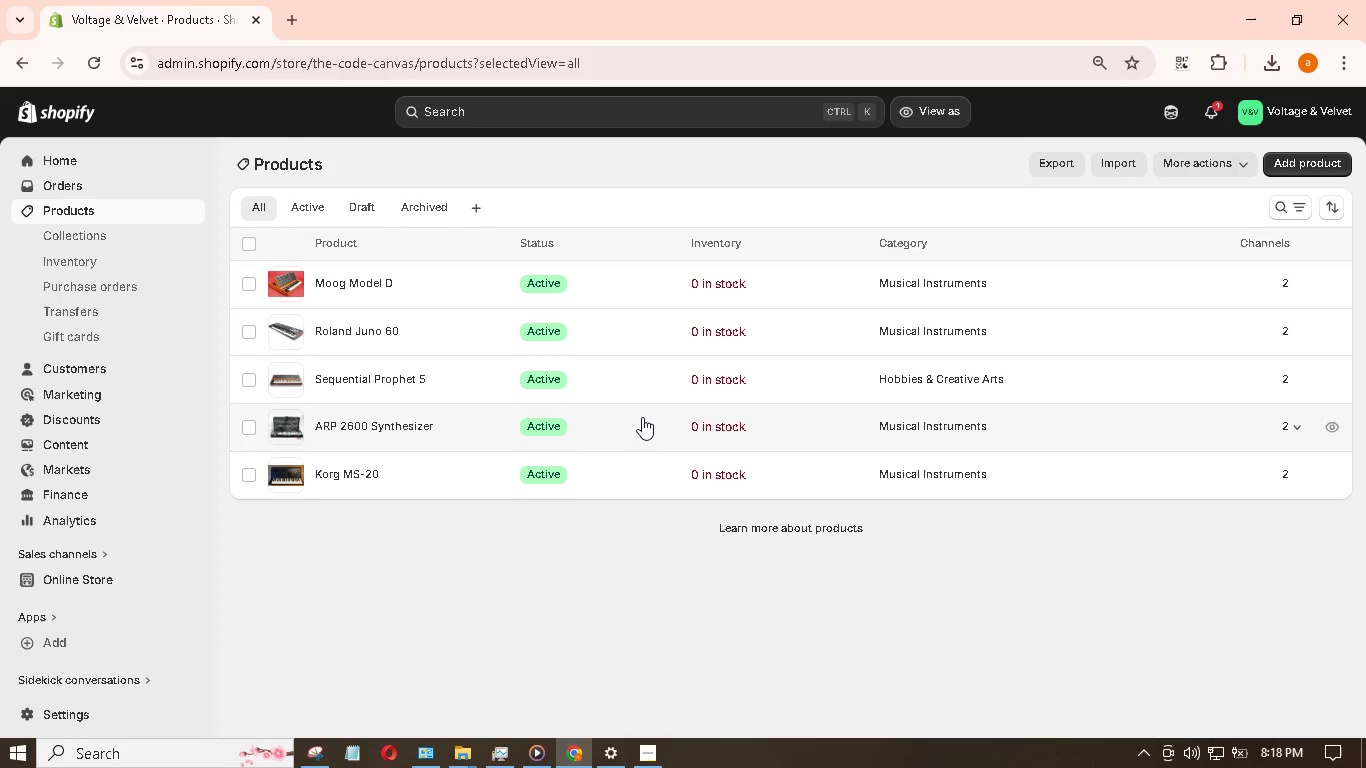 
left_click([362, 279])
 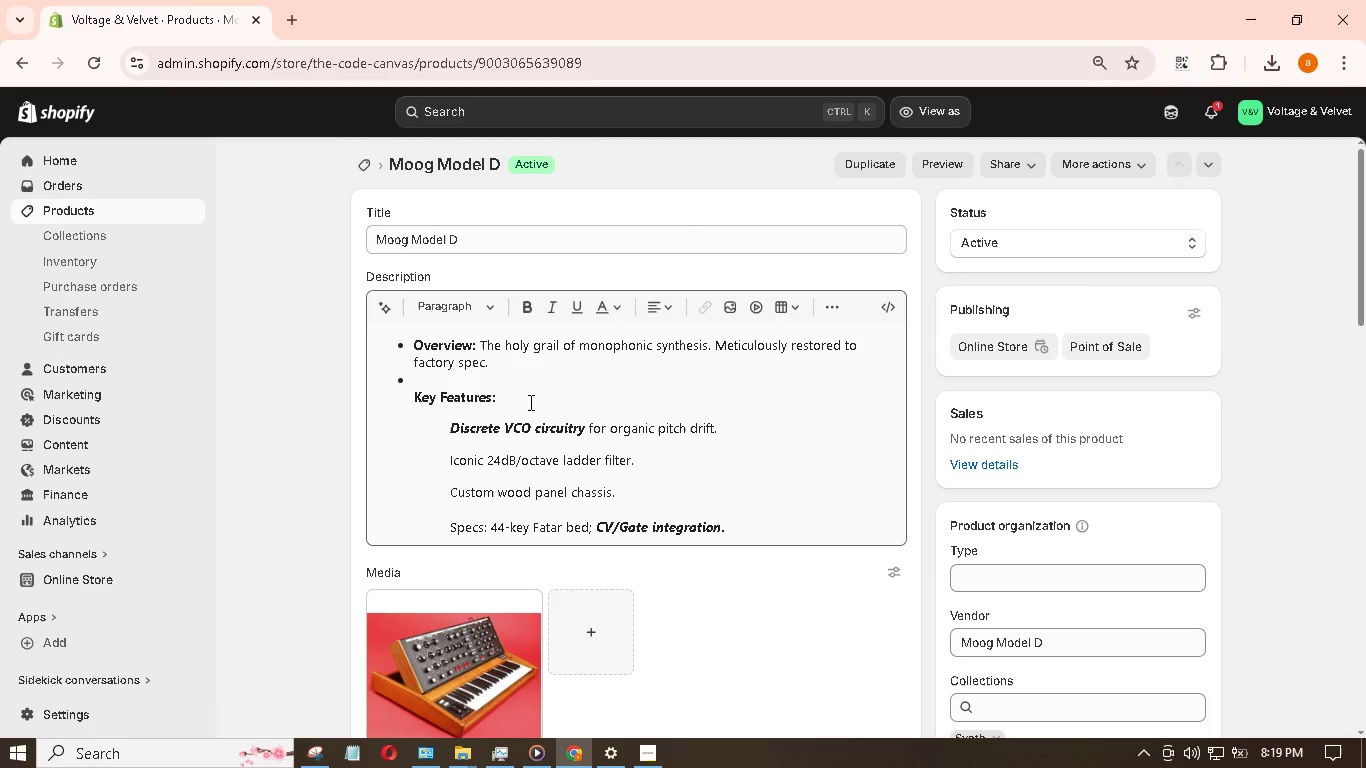 
wait(7.41)
 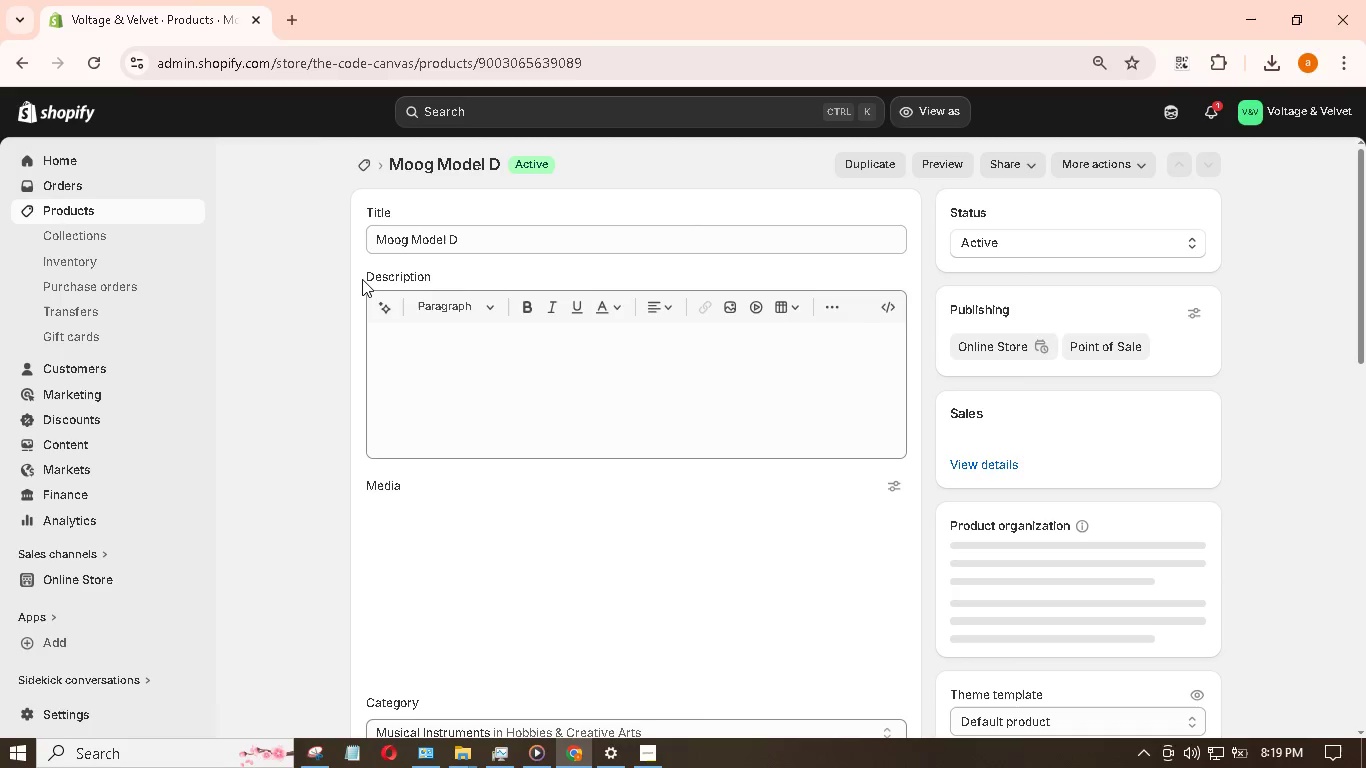 
left_click_drag(start_coordinate=[513, 396], to_coordinate=[414, 398])
 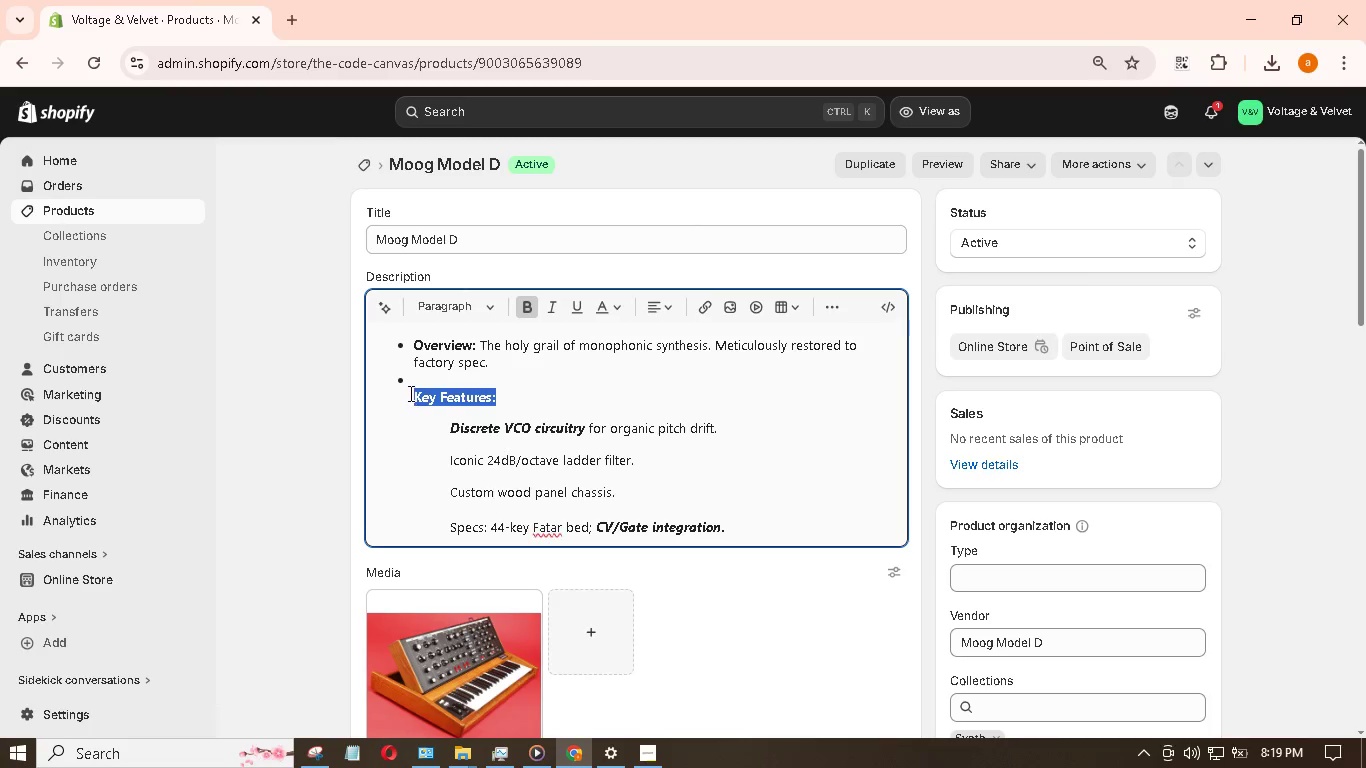 
left_click([409, 392])
 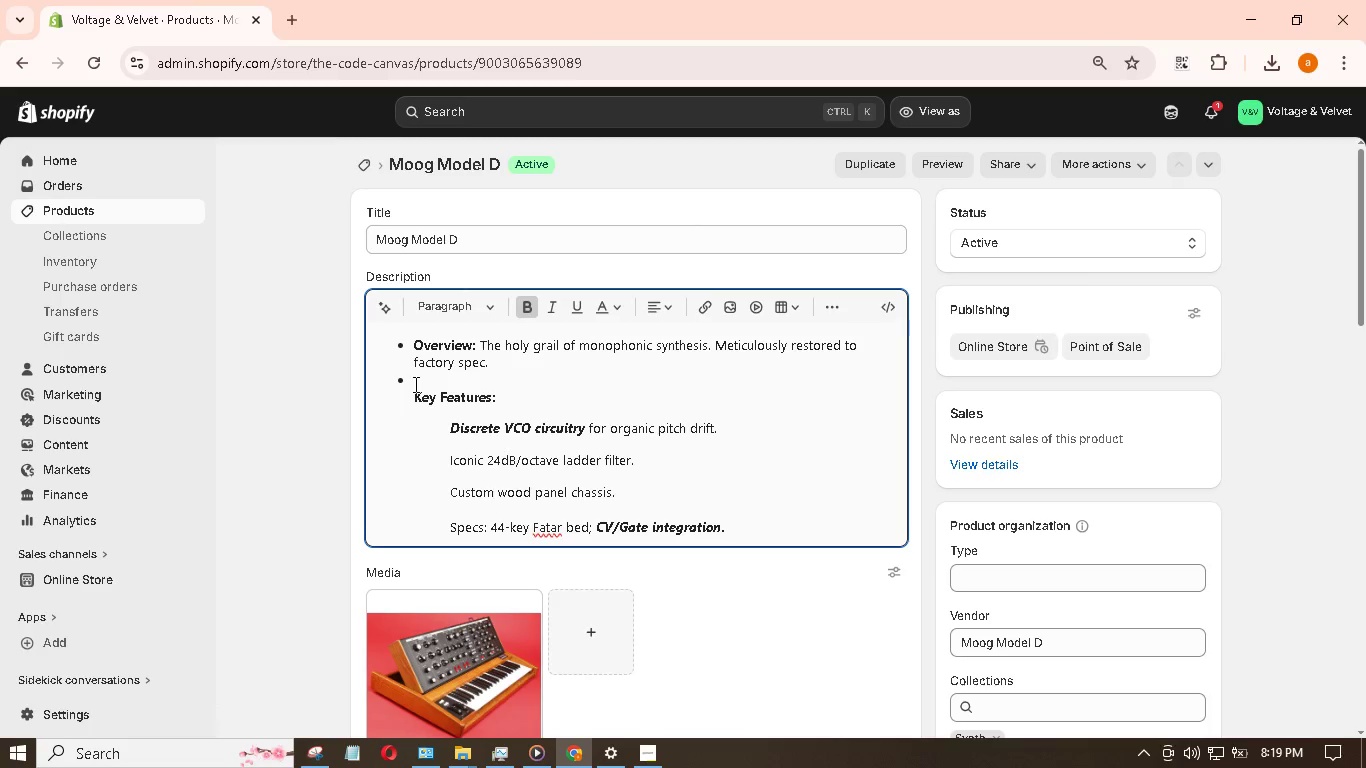 
key(Backspace)
 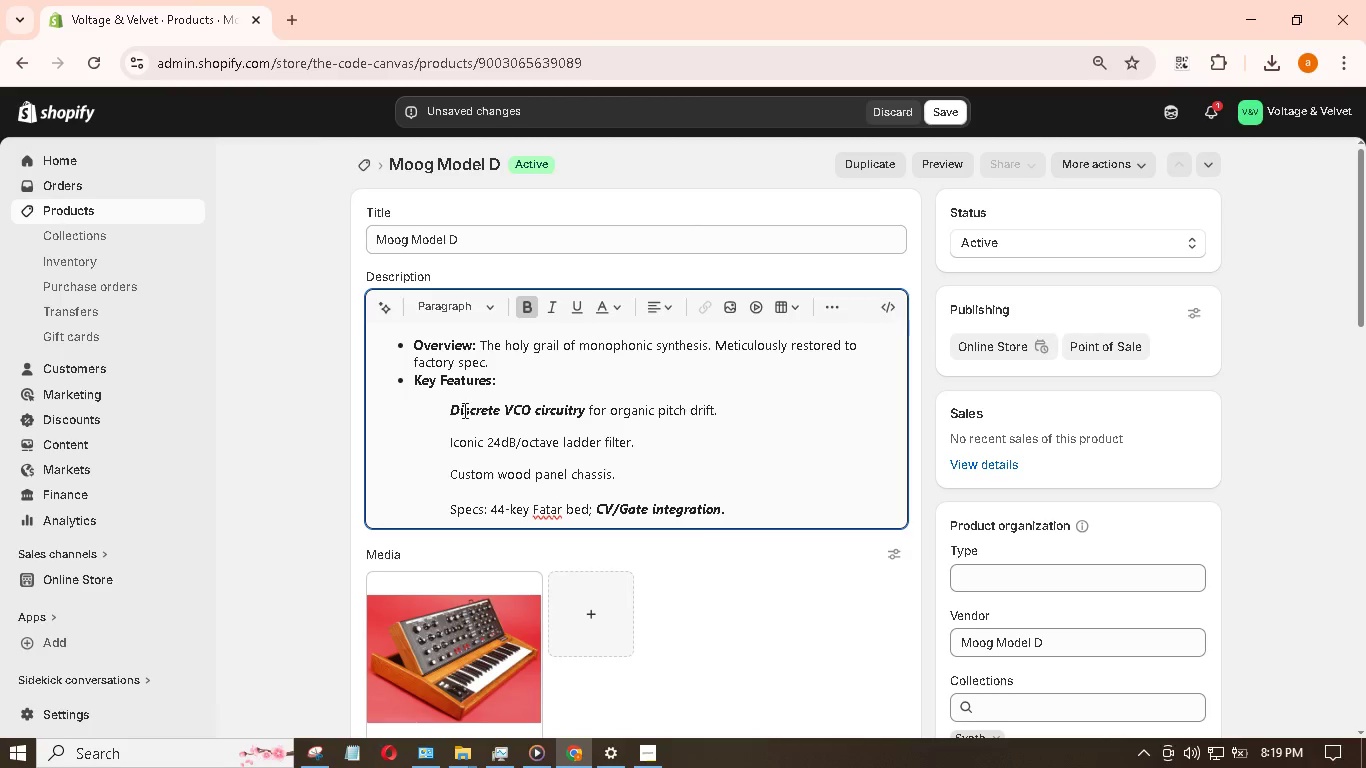 
left_click_drag(start_coordinate=[586, 411], to_coordinate=[449, 415])
 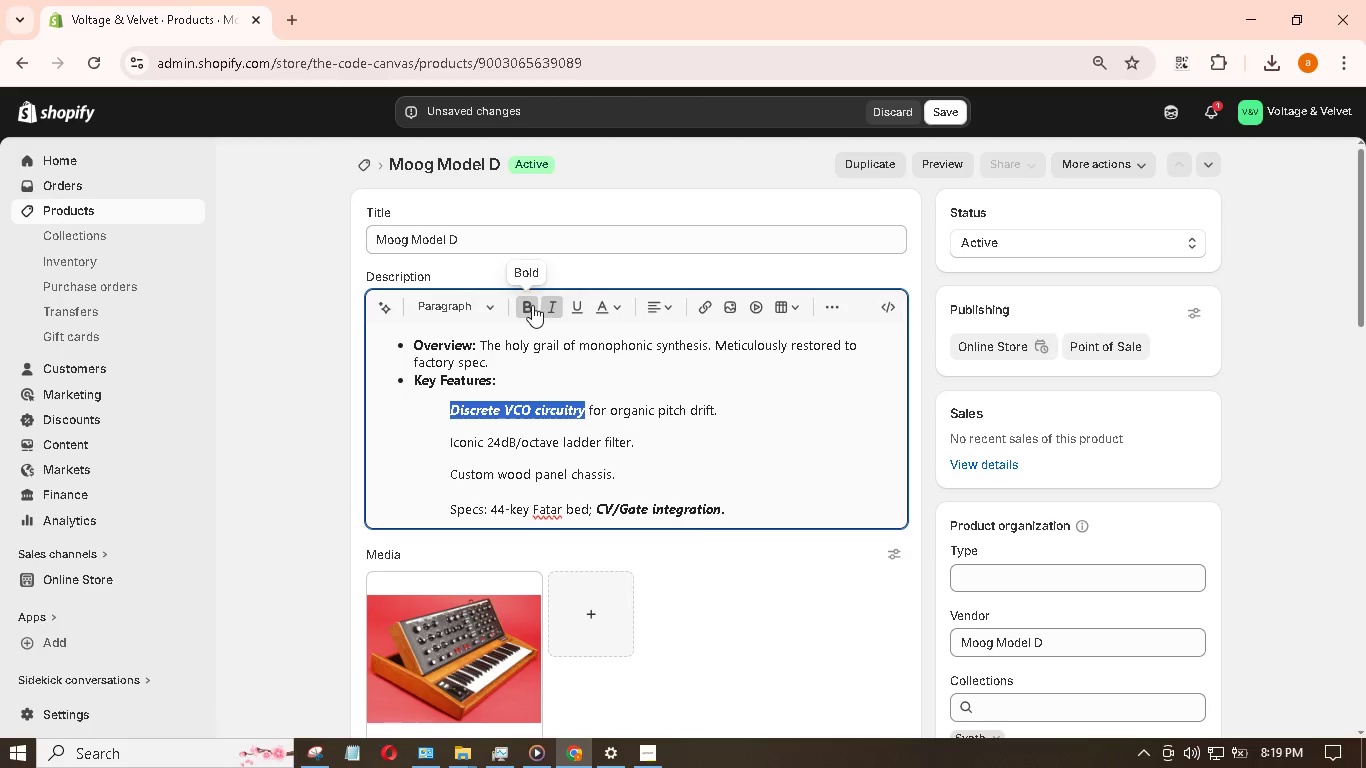 
left_click([529, 305])
 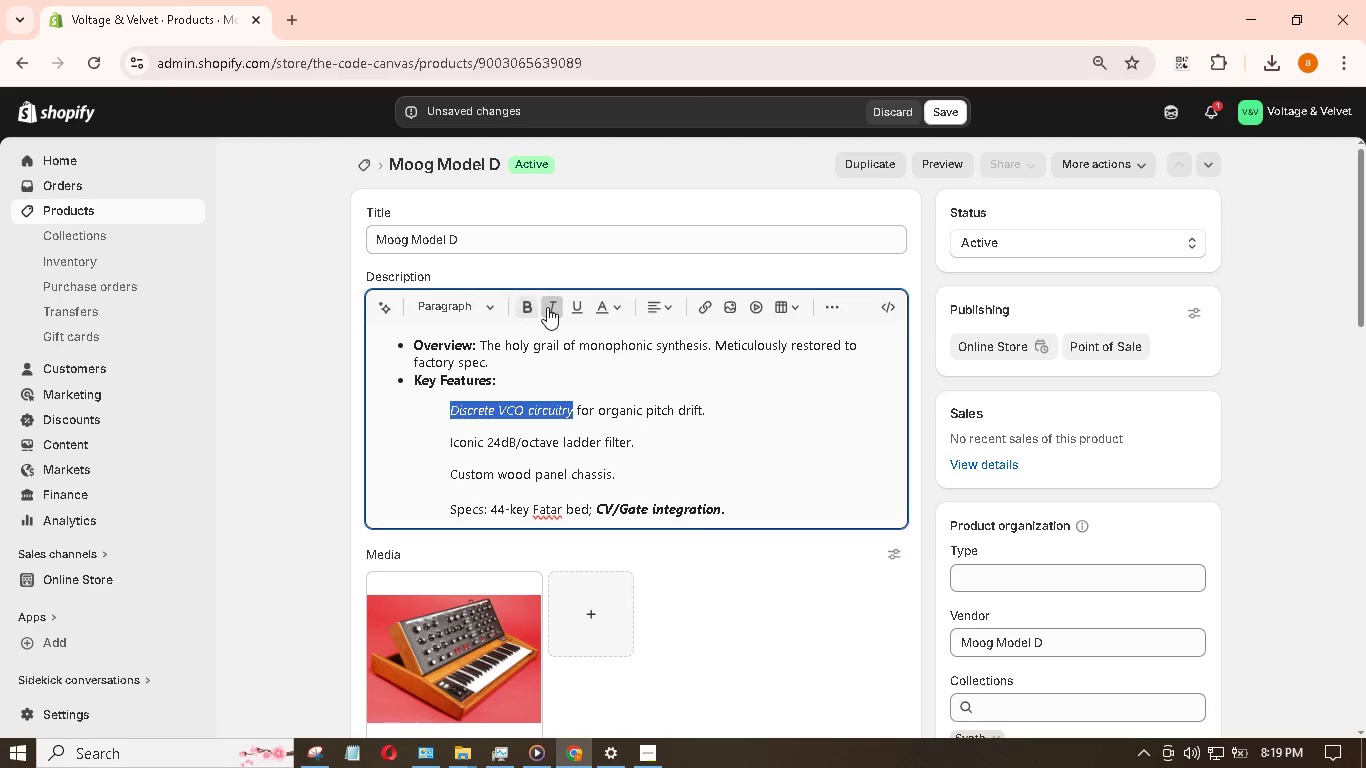 
left_click([547, 307])
 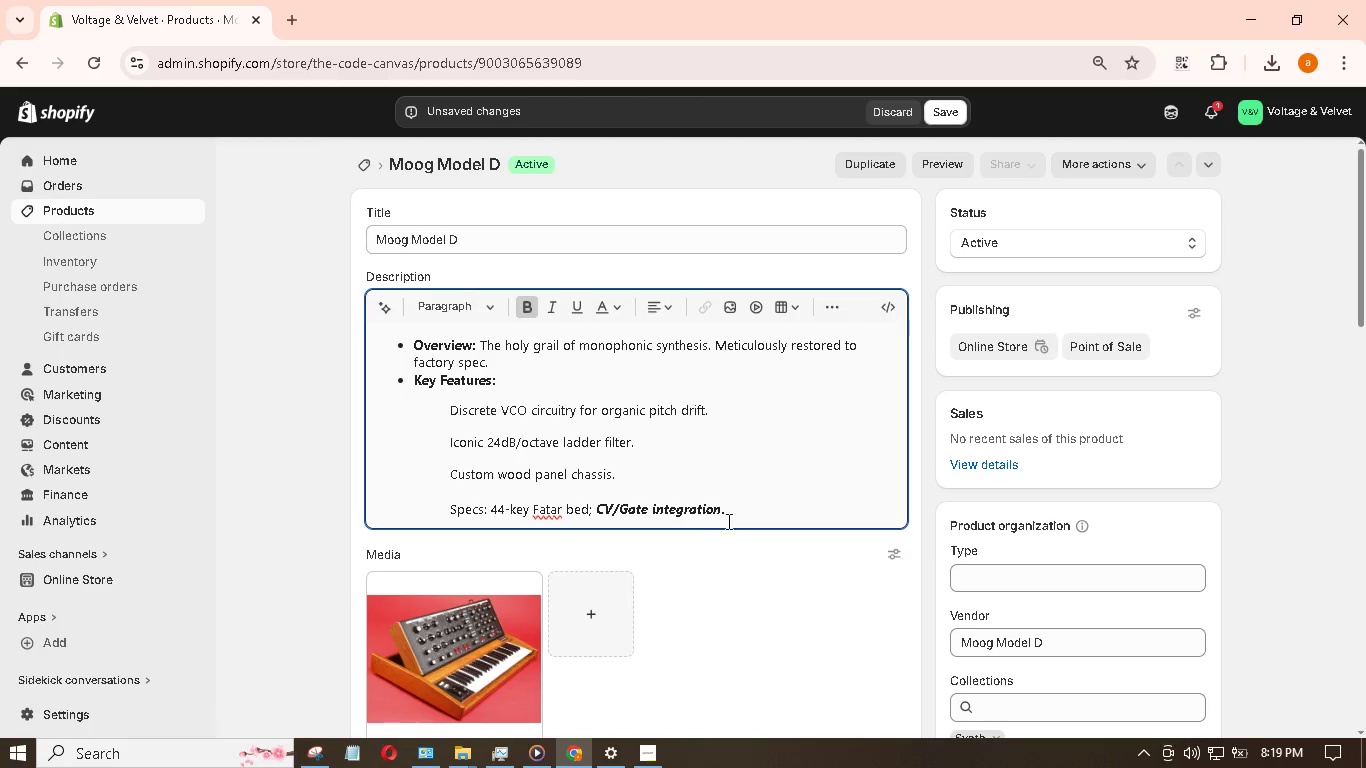 
left_click_drag(start_coordinate=[728, 500], to_coordinate=[649, 496])
 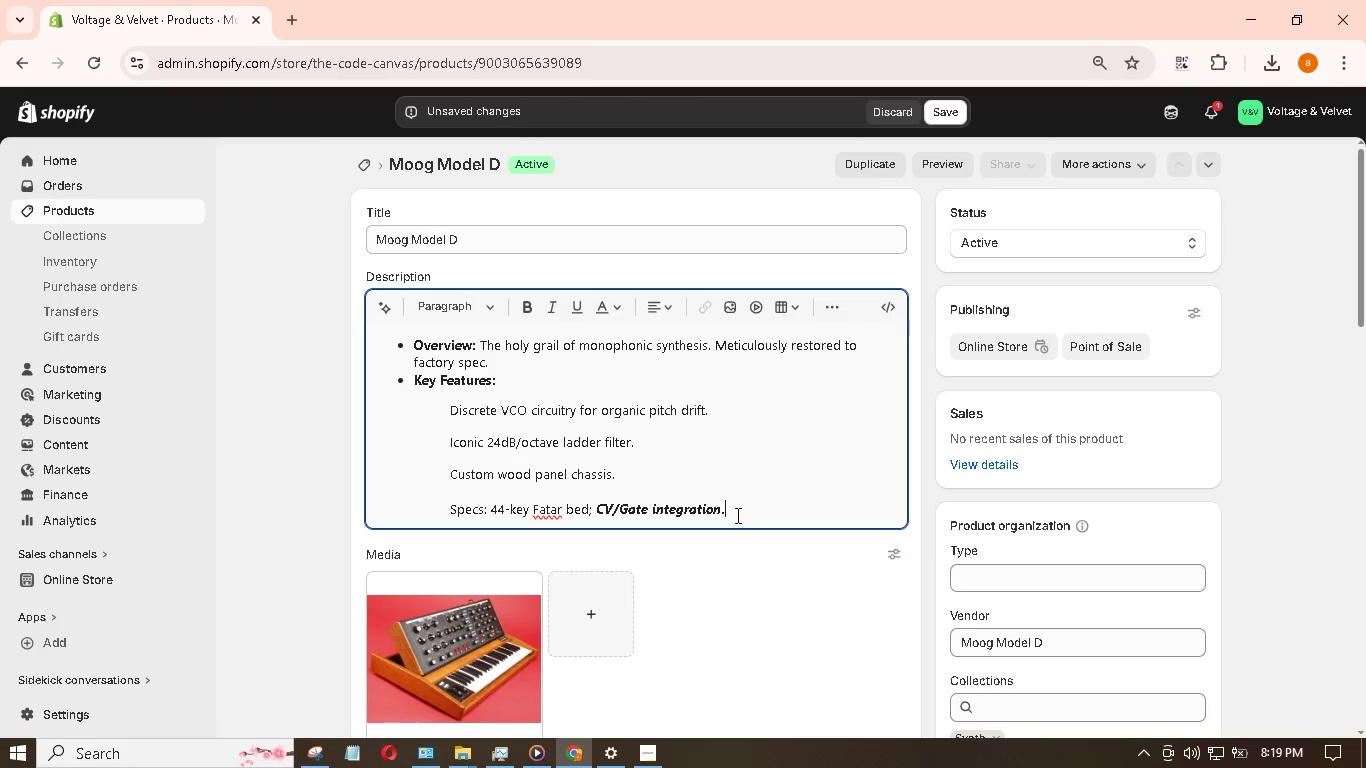 
left_click_drag(start_coordinate=[735, 510], to_coordinate=[599, 503])
 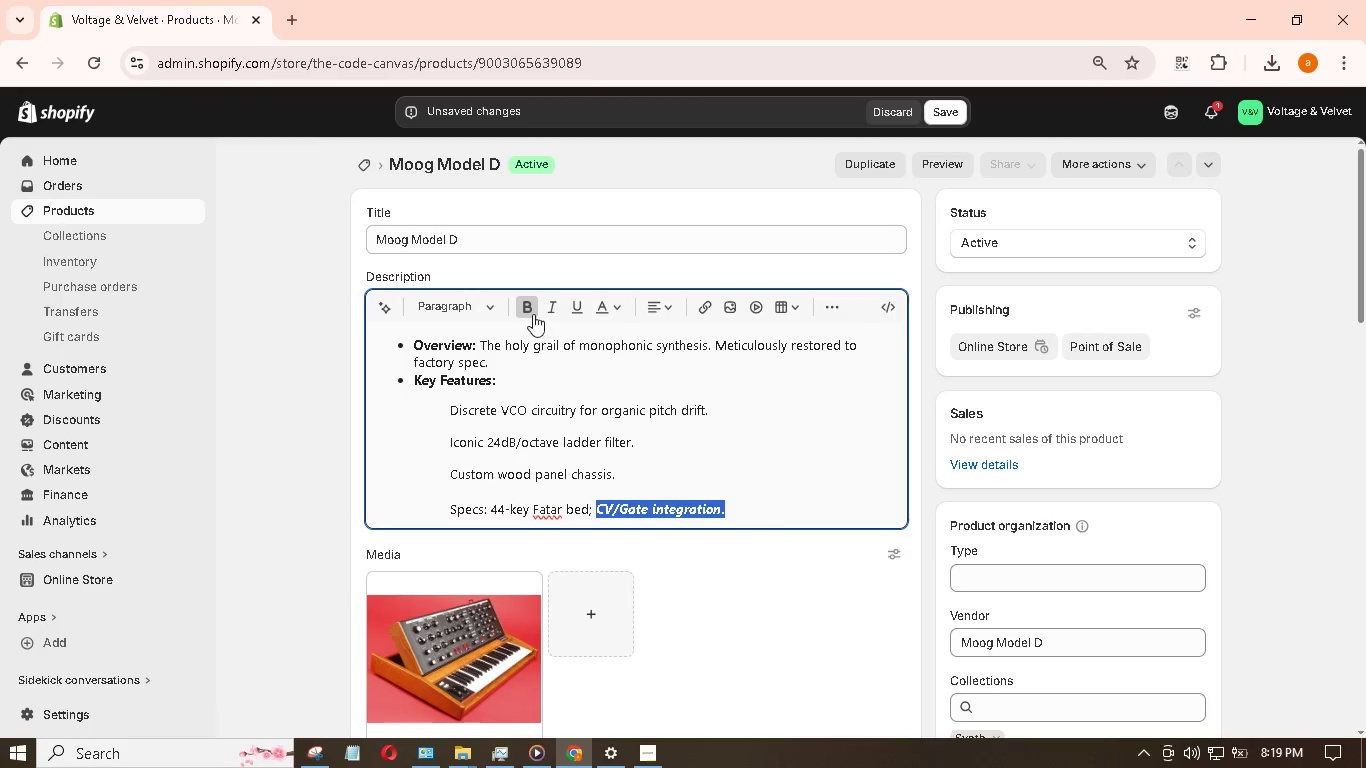 
left_click([530, 311])
 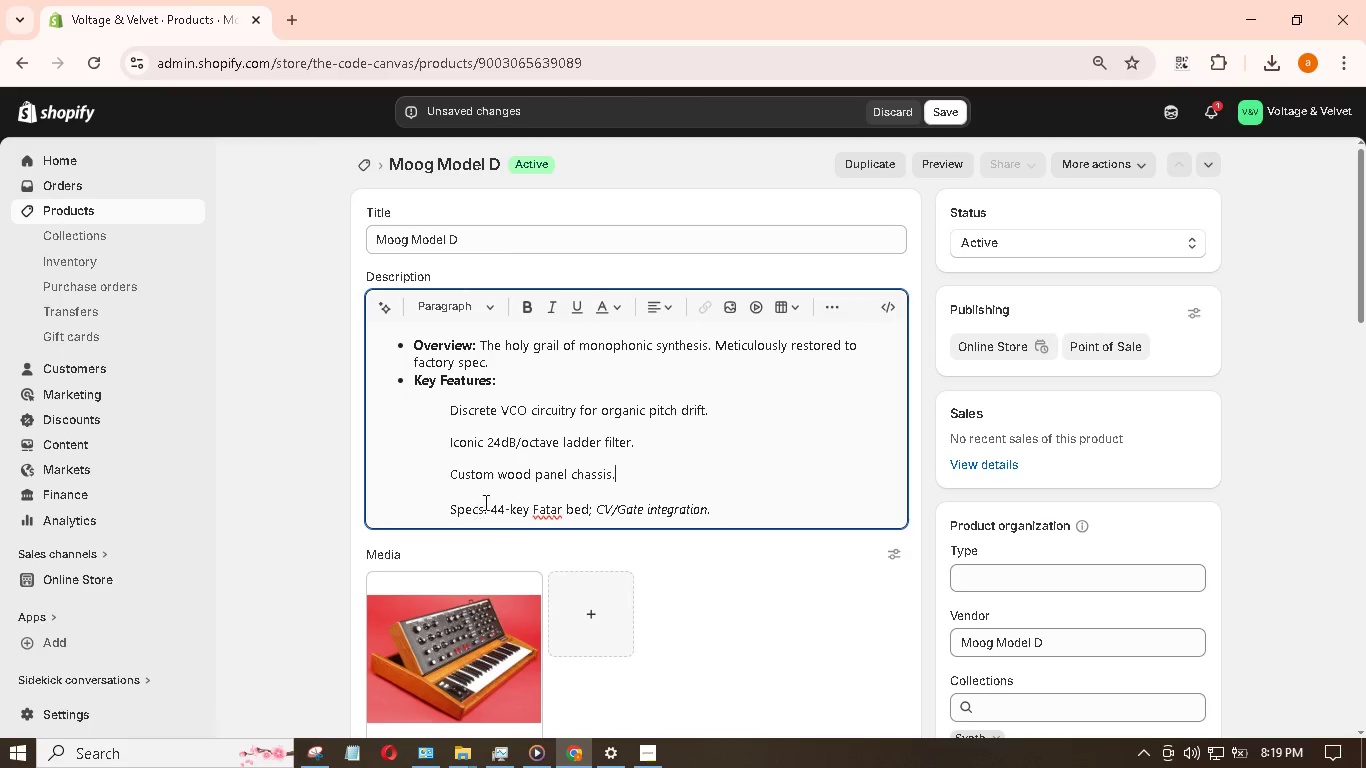 
wait(7.36)
 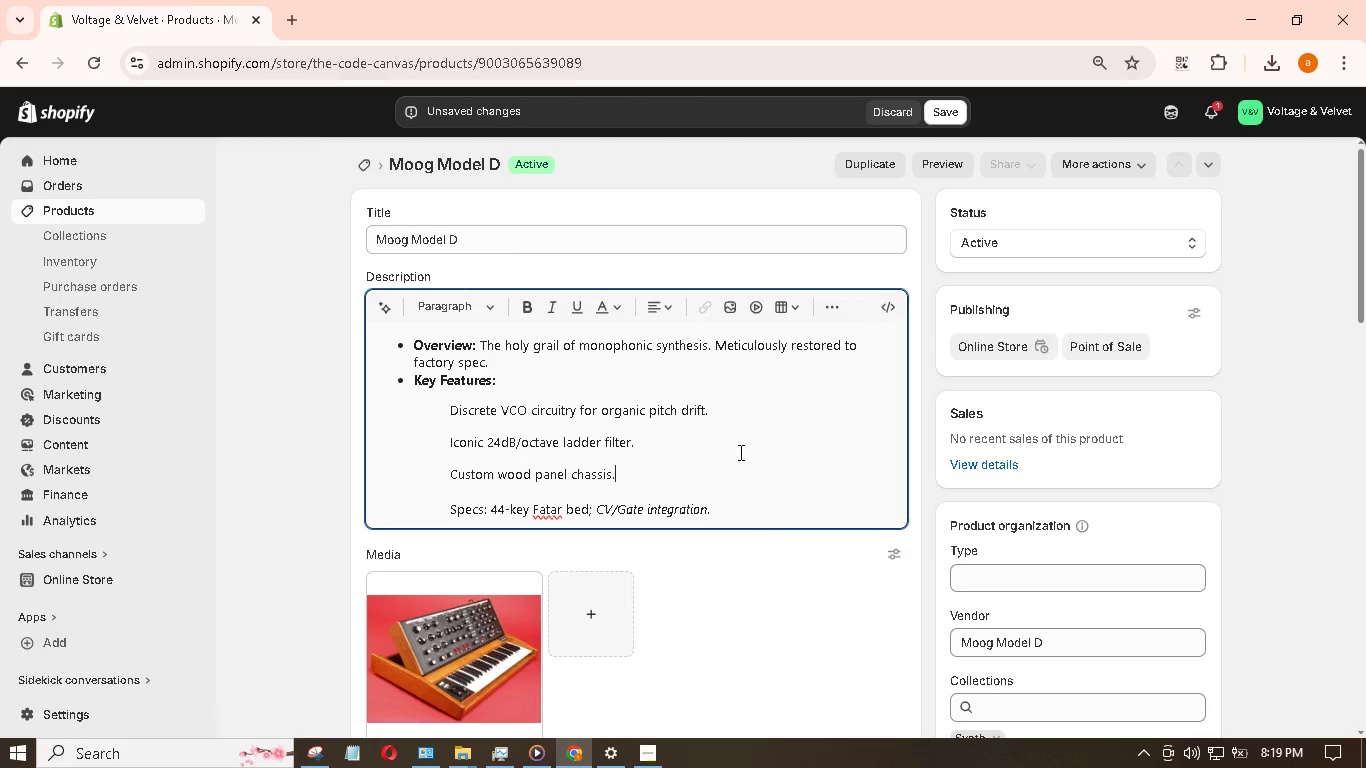 
left_click_drag(start_coordinate=[482, 511], to_coordinate=[452, 509])
 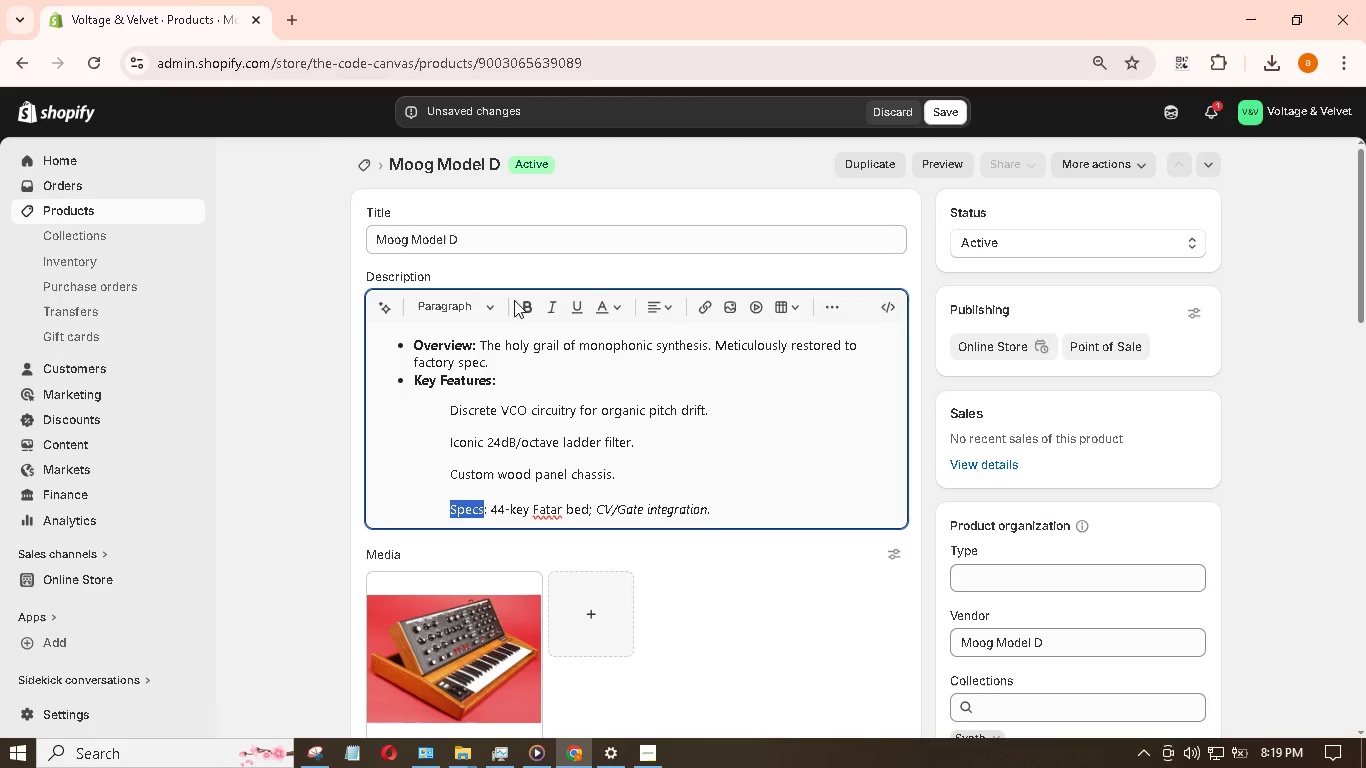 
left_click_drag(start_coordinate=[531, 300], to_coordinate=[536, 302])
 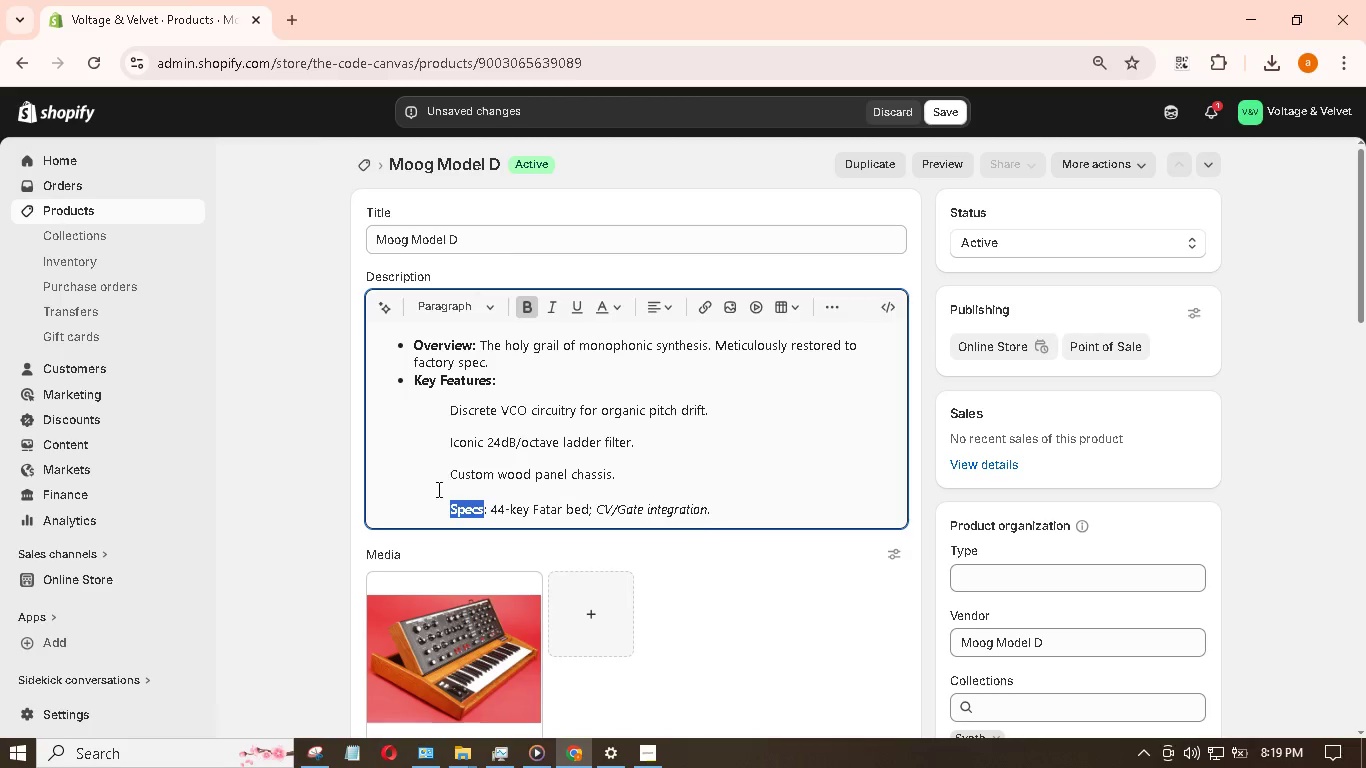 
left_click([446, 506])
 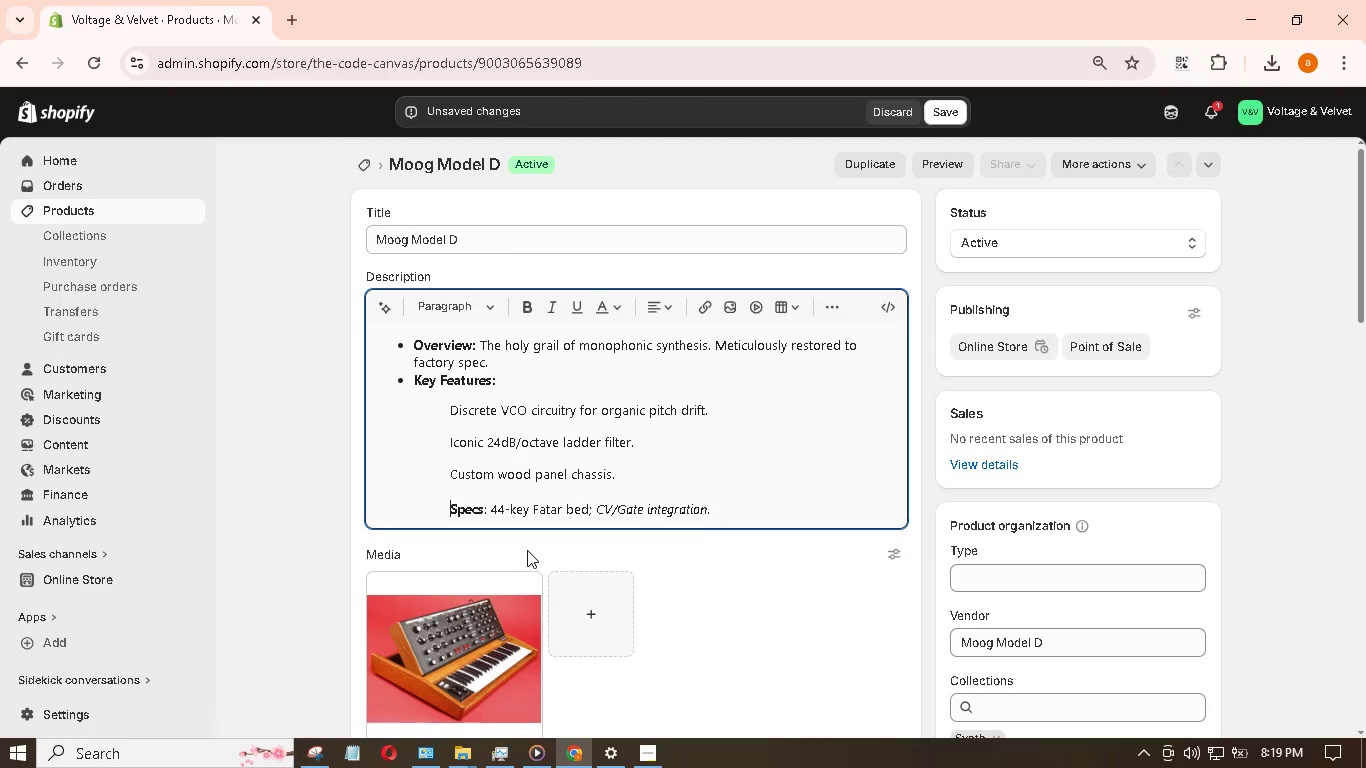 
key(Backspace)
 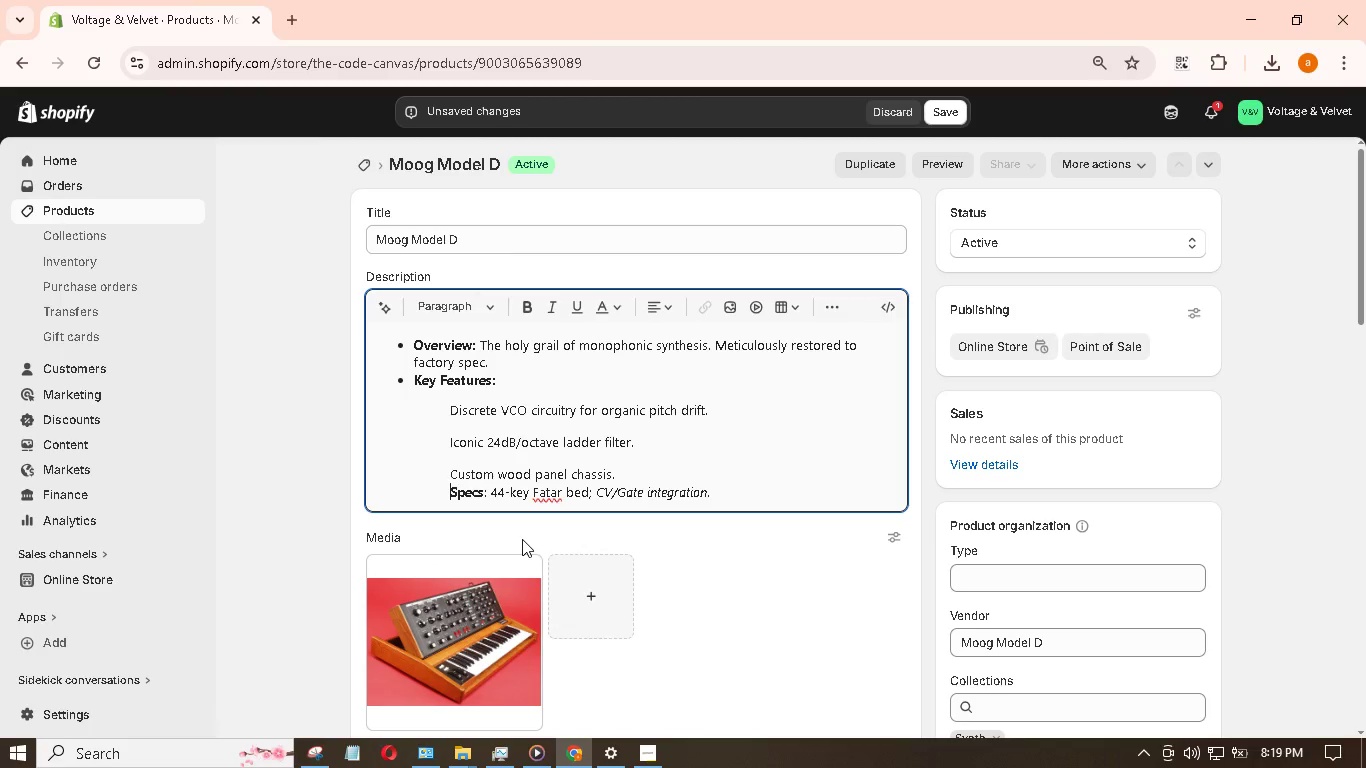 
key(Backspace)
 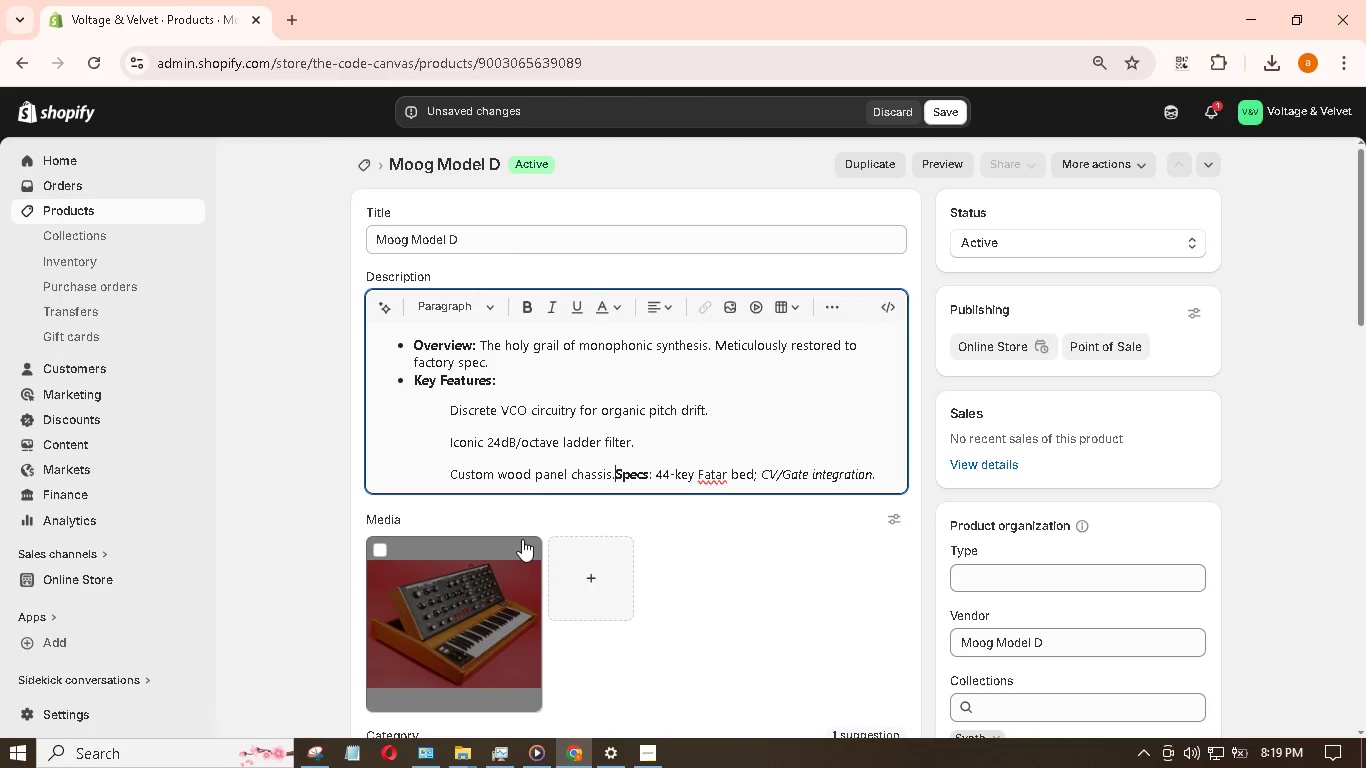 
key(Enter)
 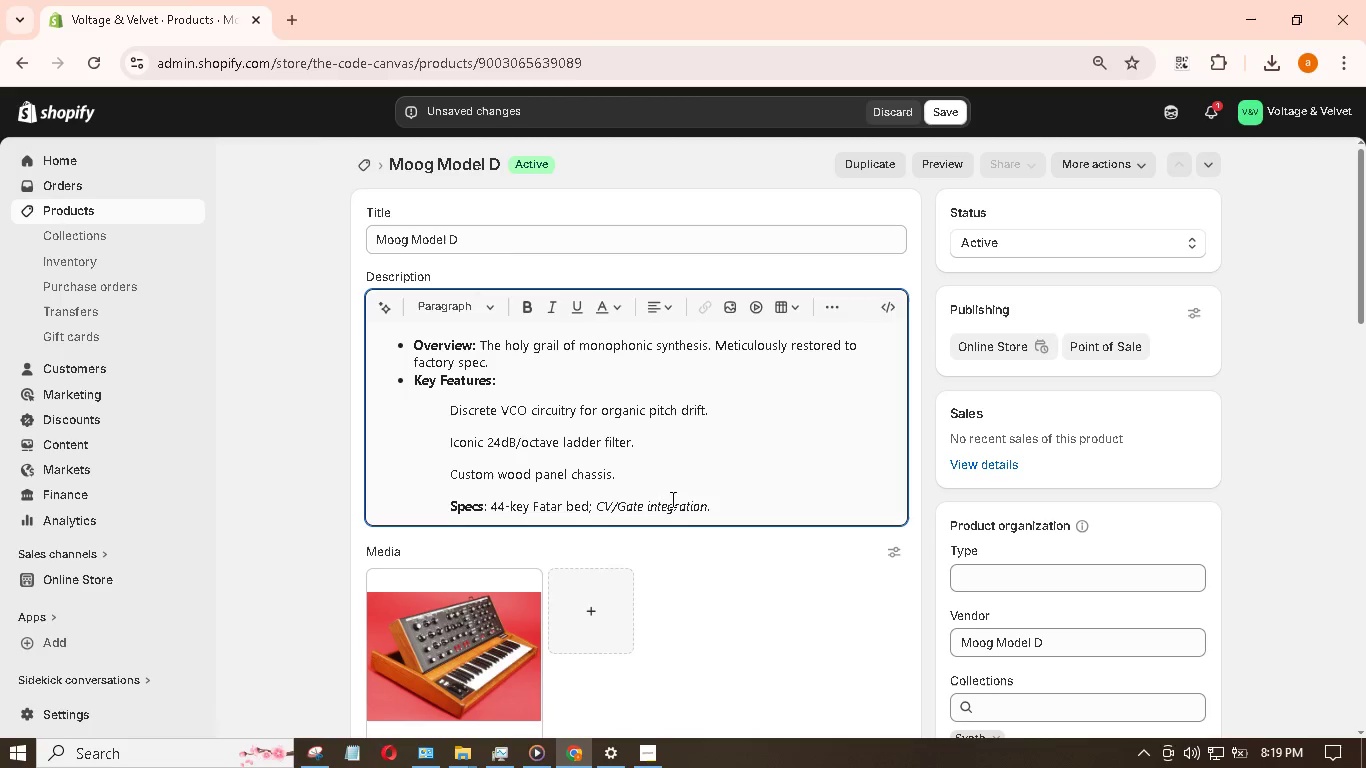 
left_click_drag(start_coordinate=[729, 512], to_coordinate=[439, 518])
 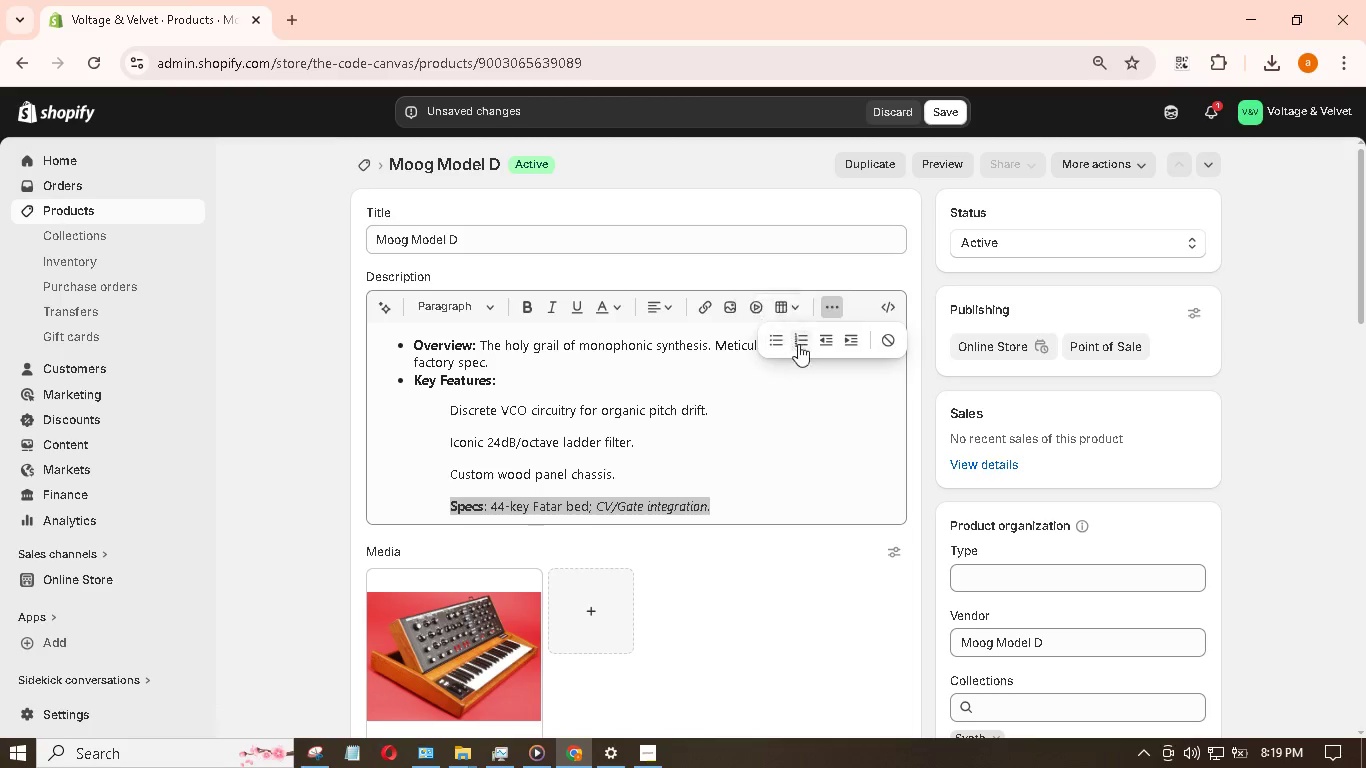 
wait(6.73)
 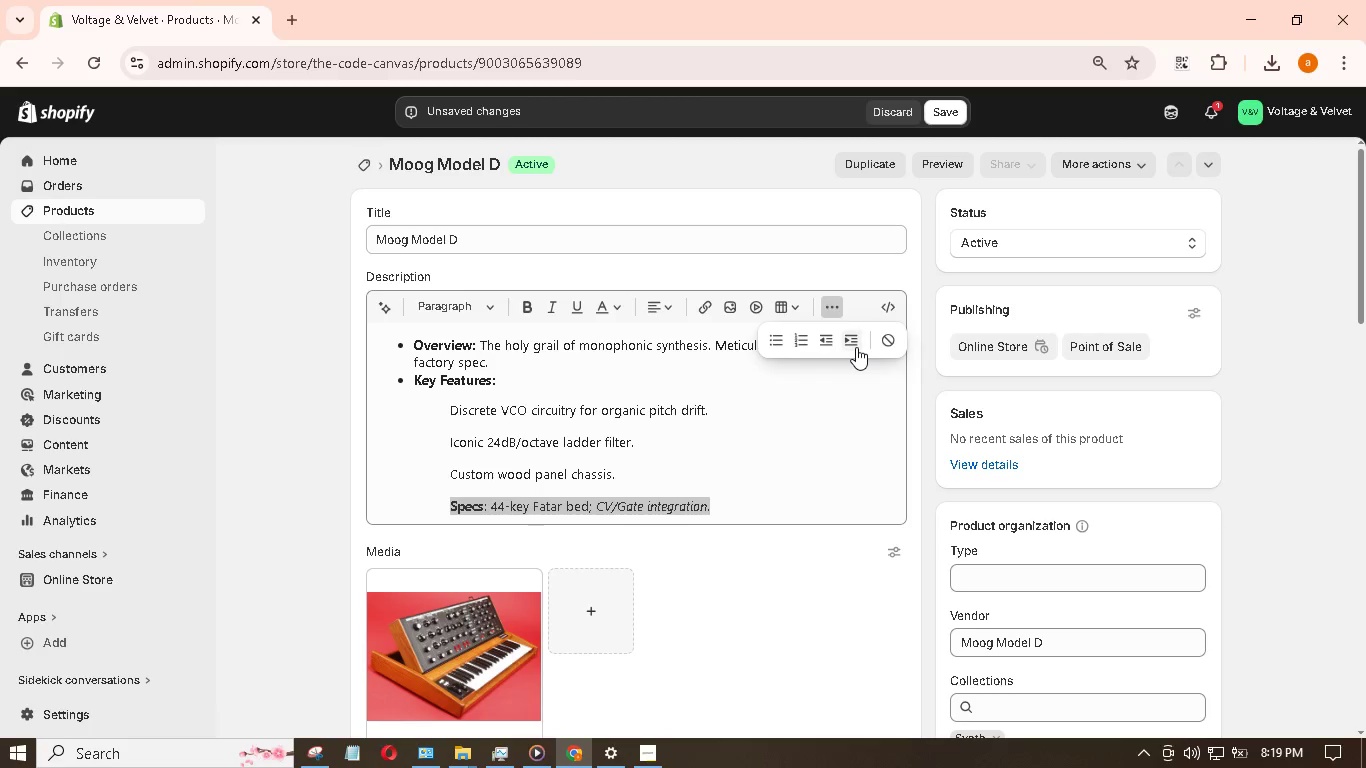 
left_click([843, 340])
 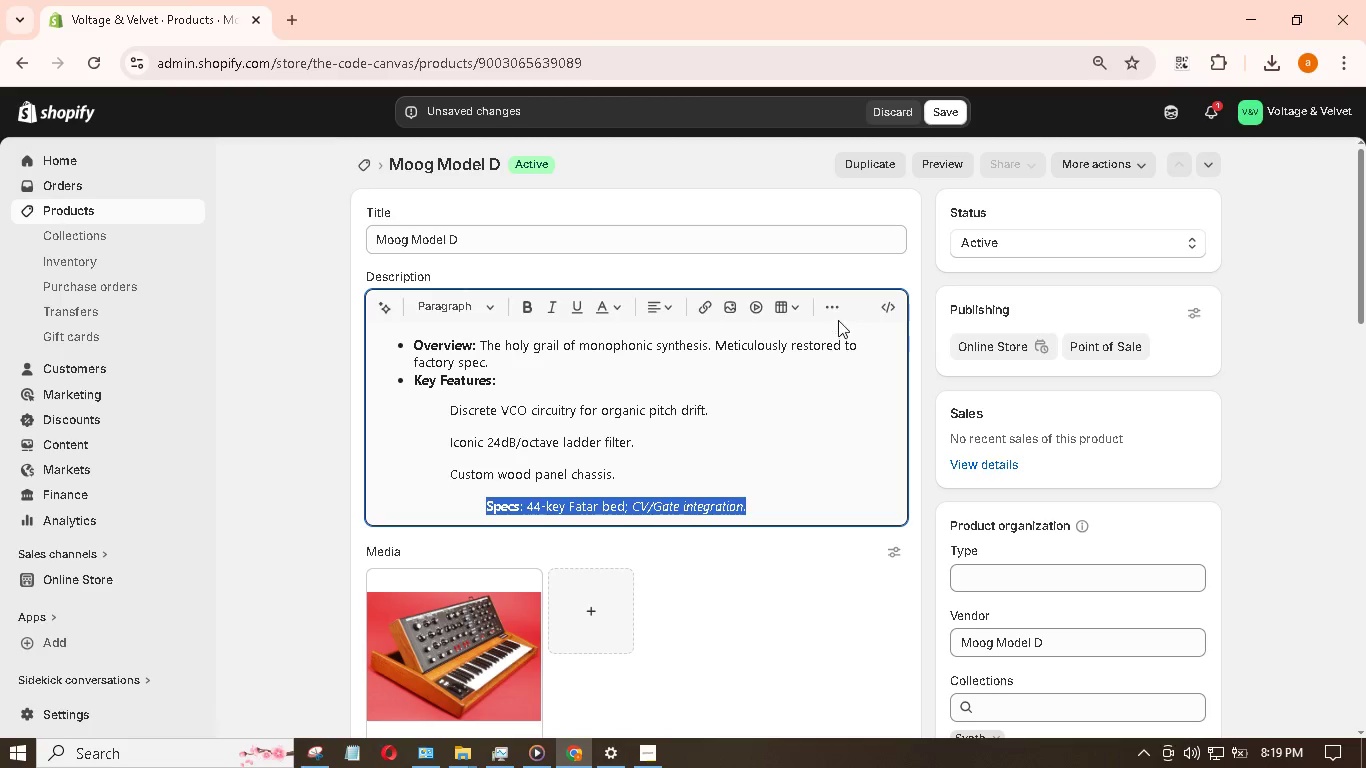 
left_click([831, 311])
 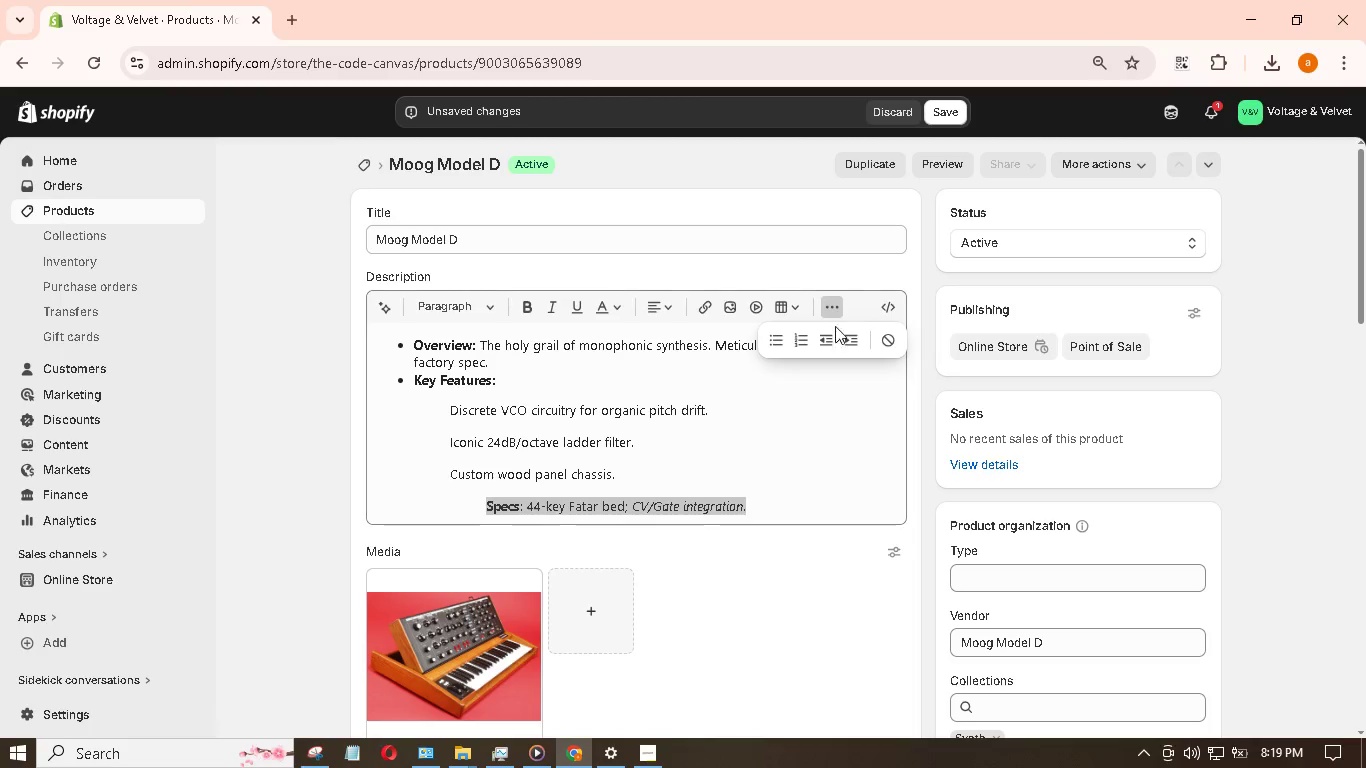 
left_click([827, 336])
 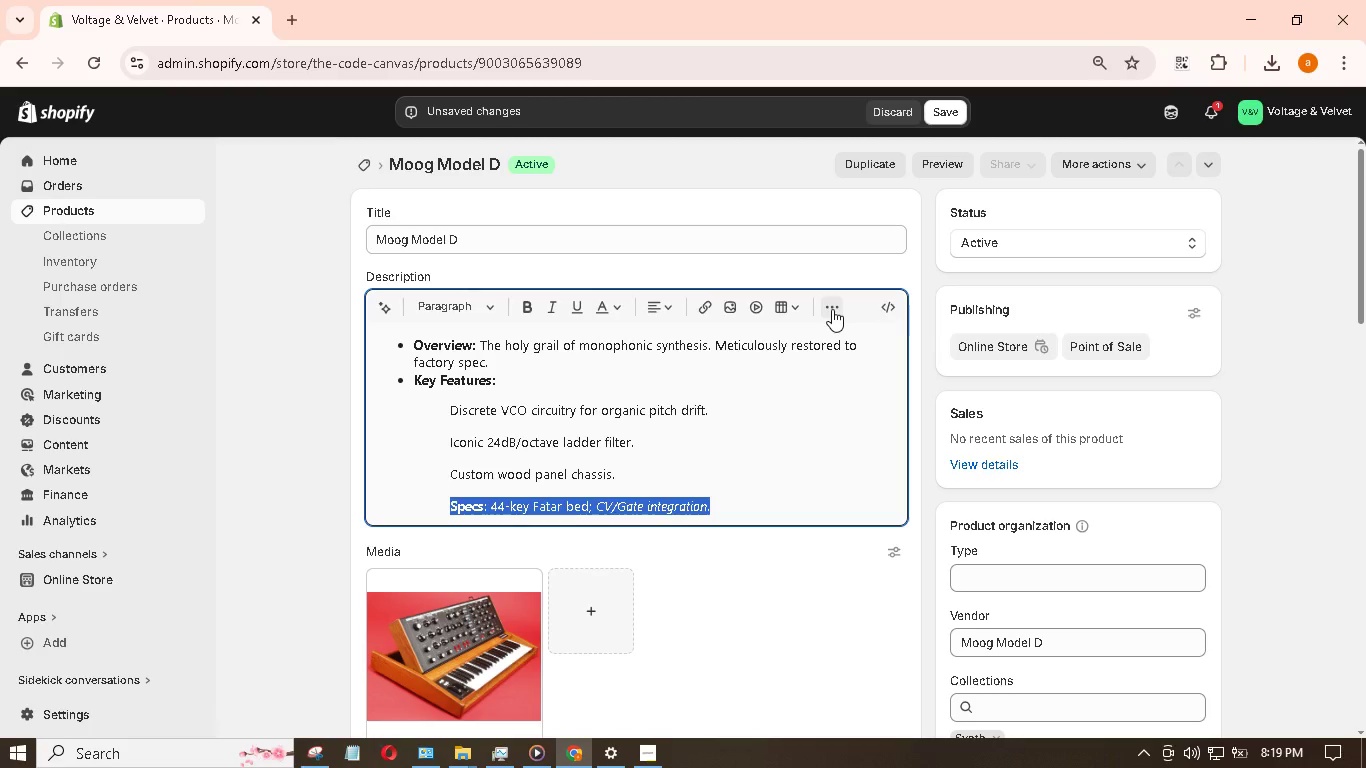 
left_click([832, 309])
 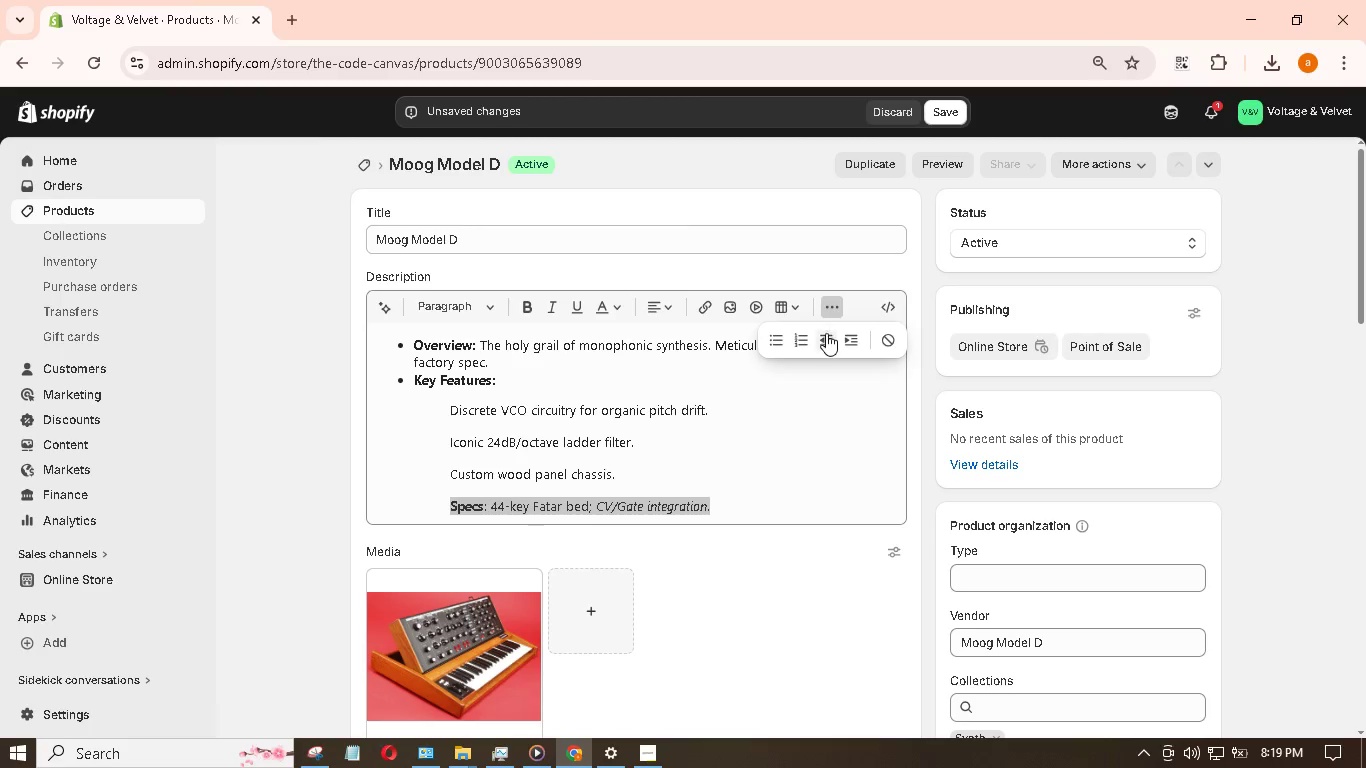 
left_click([826, 334])
 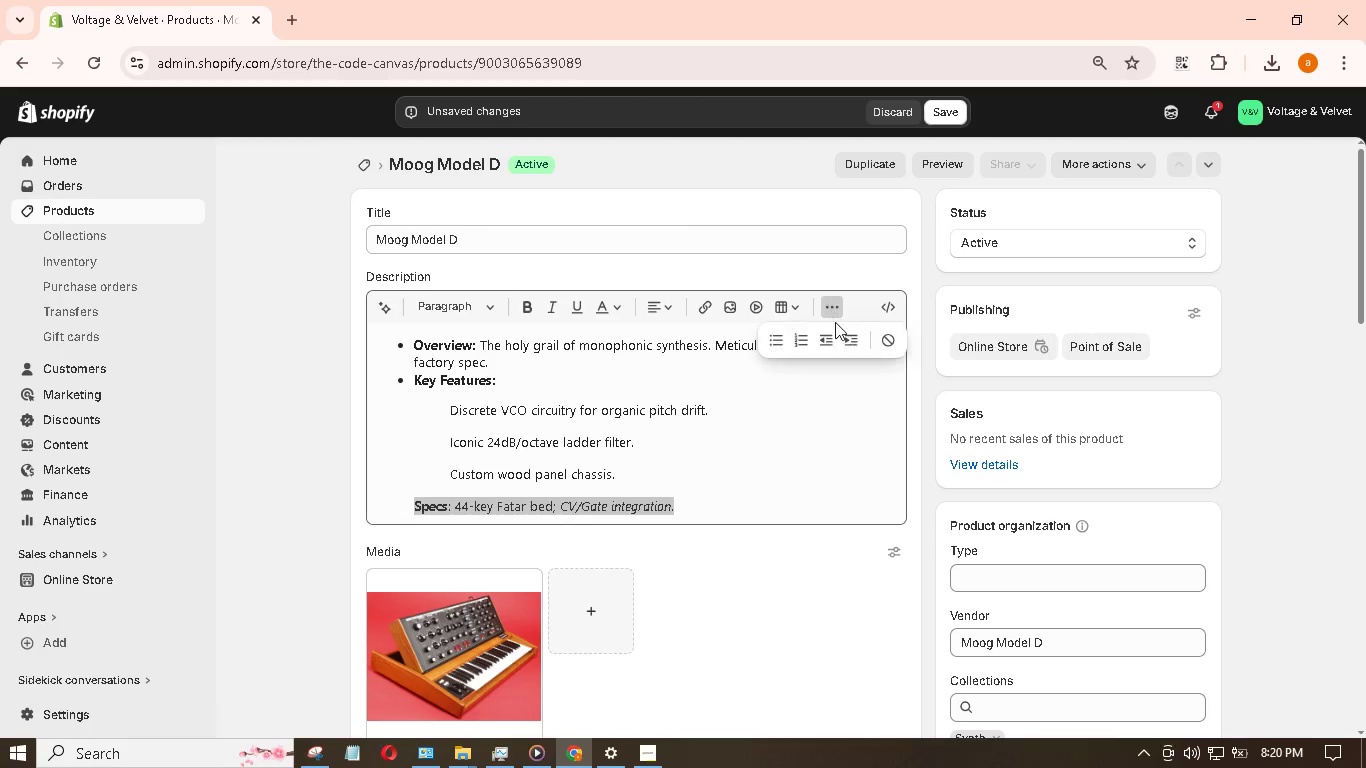 
left_click([822, 342])
 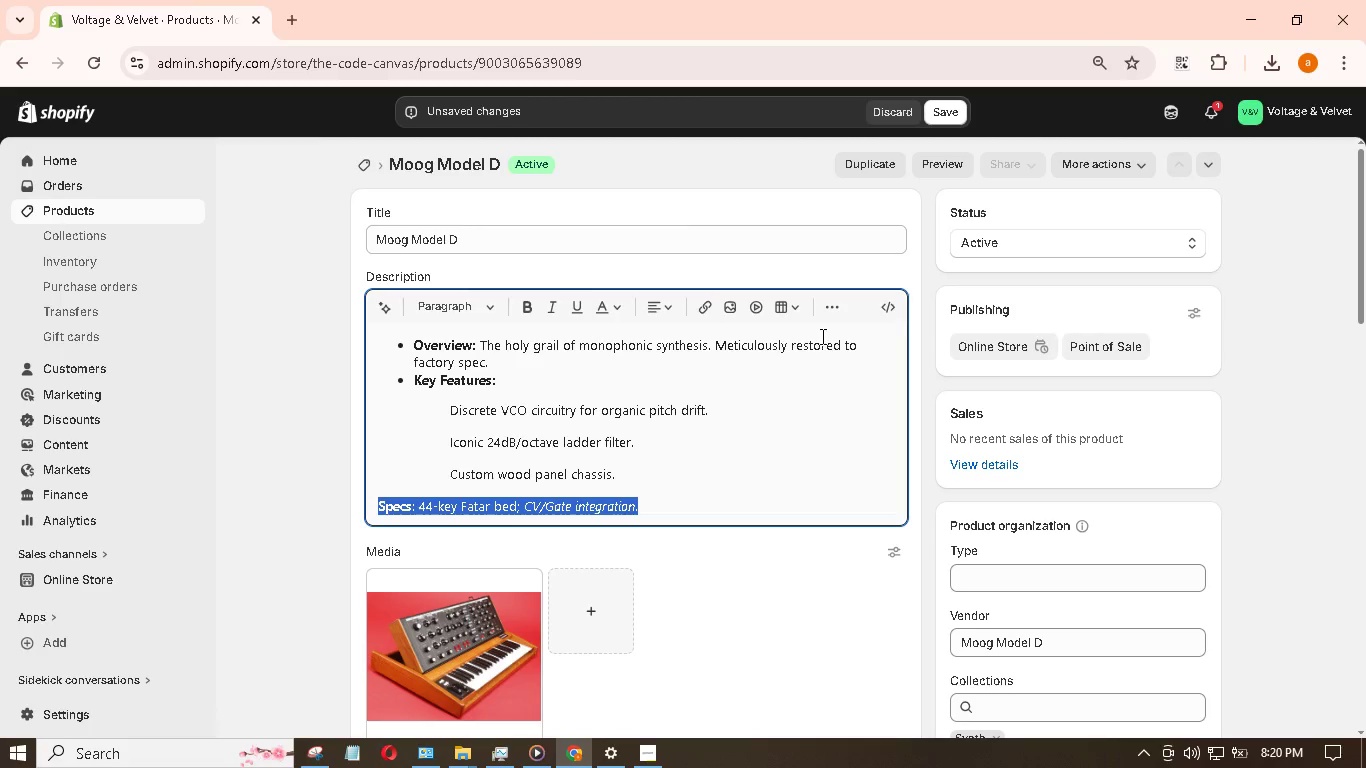 
mouse_move([803, 339])
 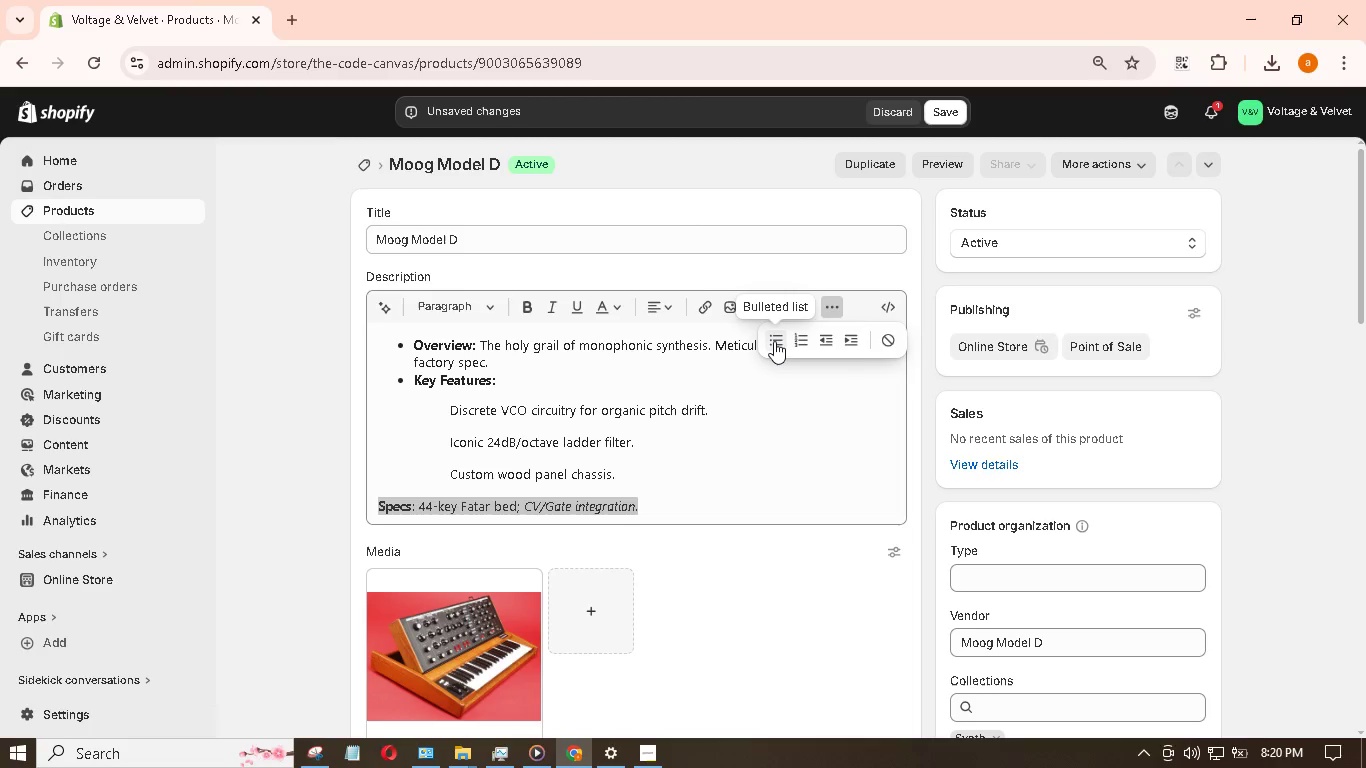 
left_click([774, 341])
 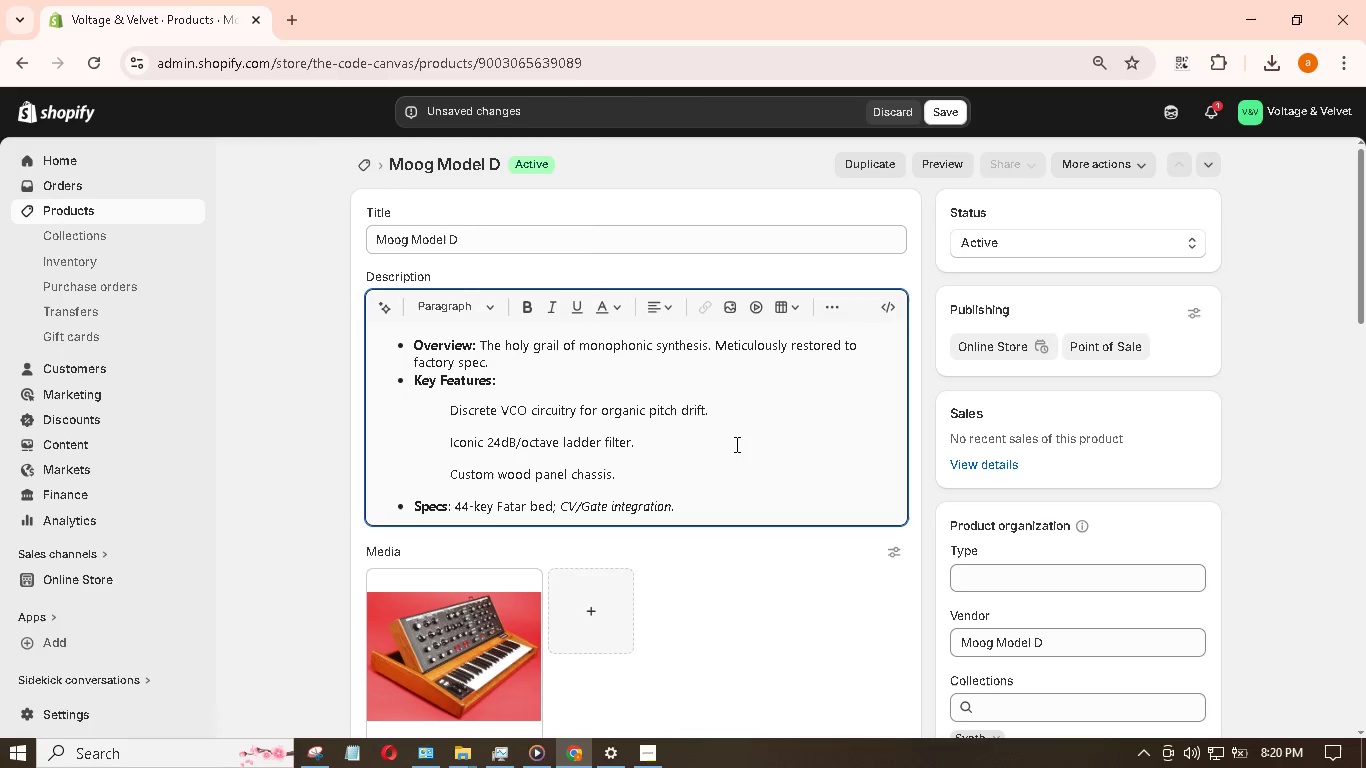 
left_click_drag(start_coordinate=[646, 480], to_coordinate=[433, 404])
 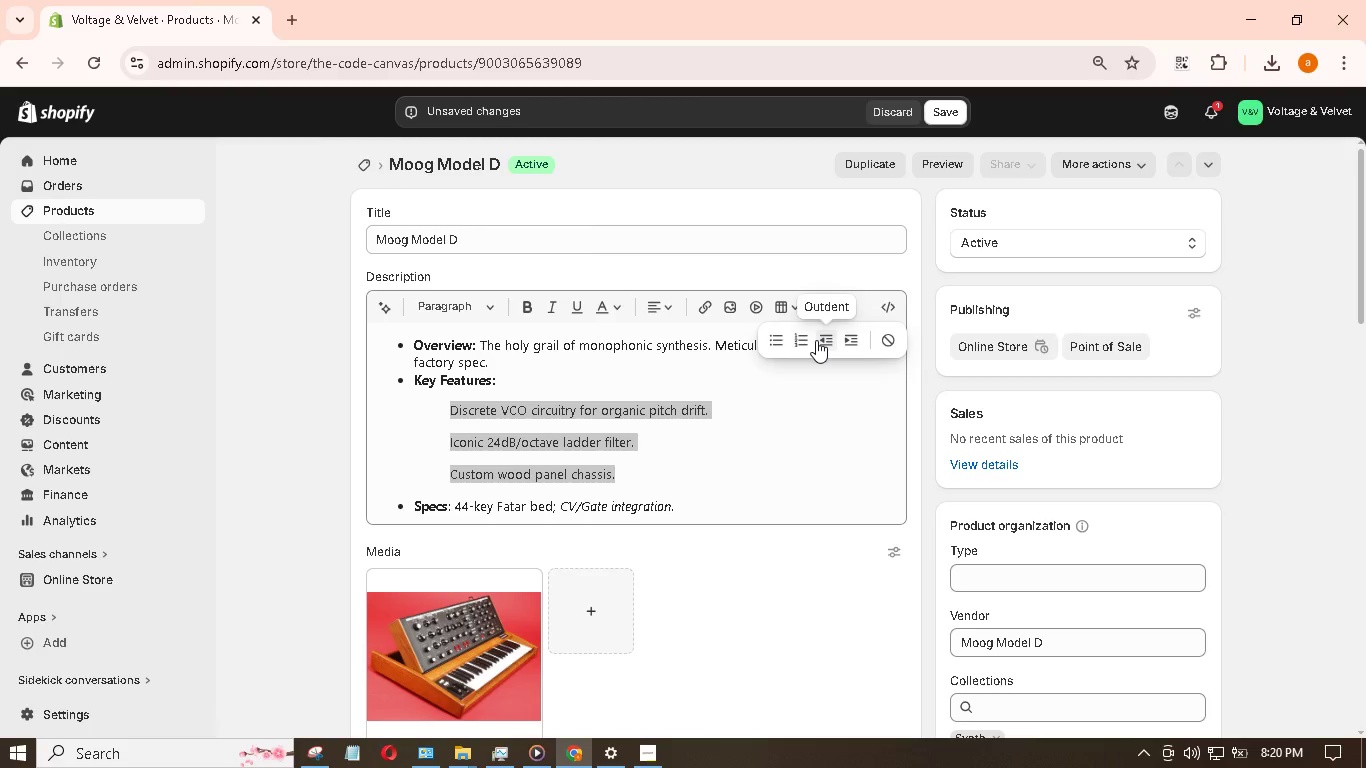 
left_click([816, 340])
 